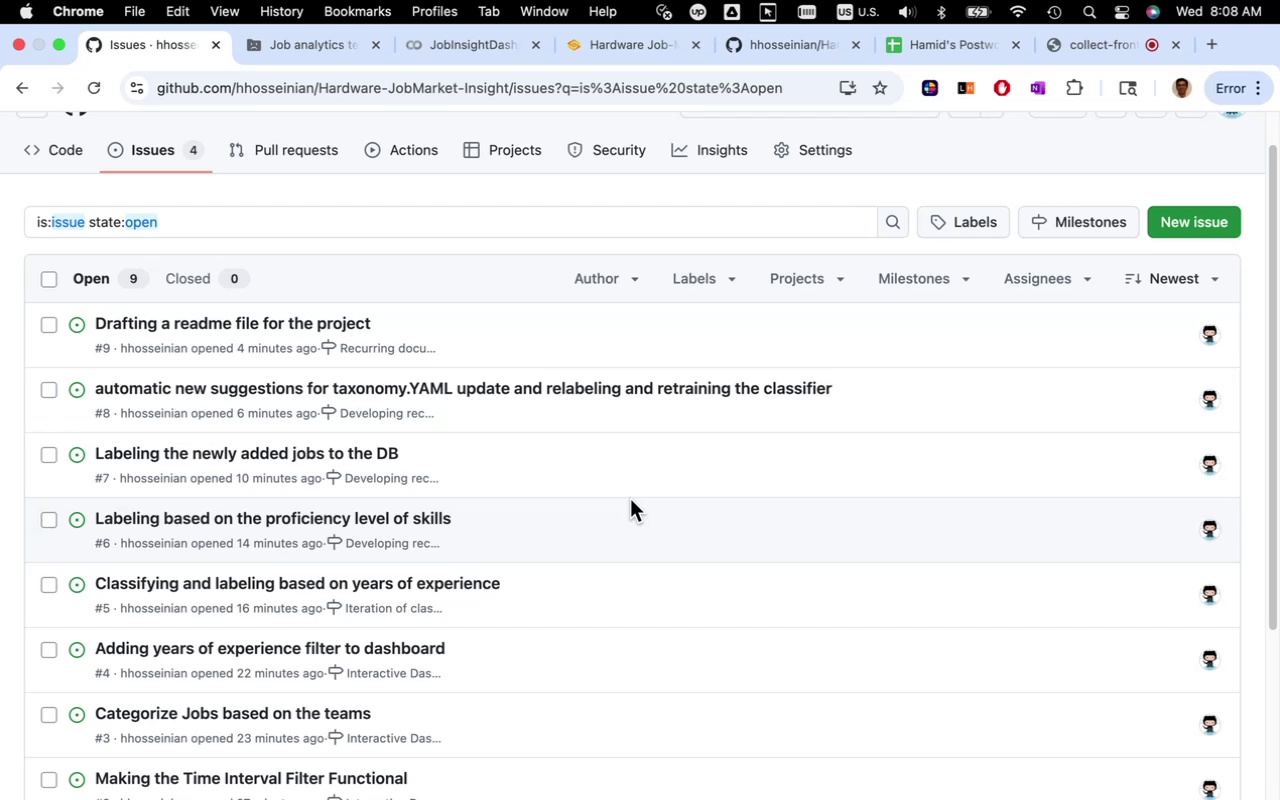 
wait(41.57)
 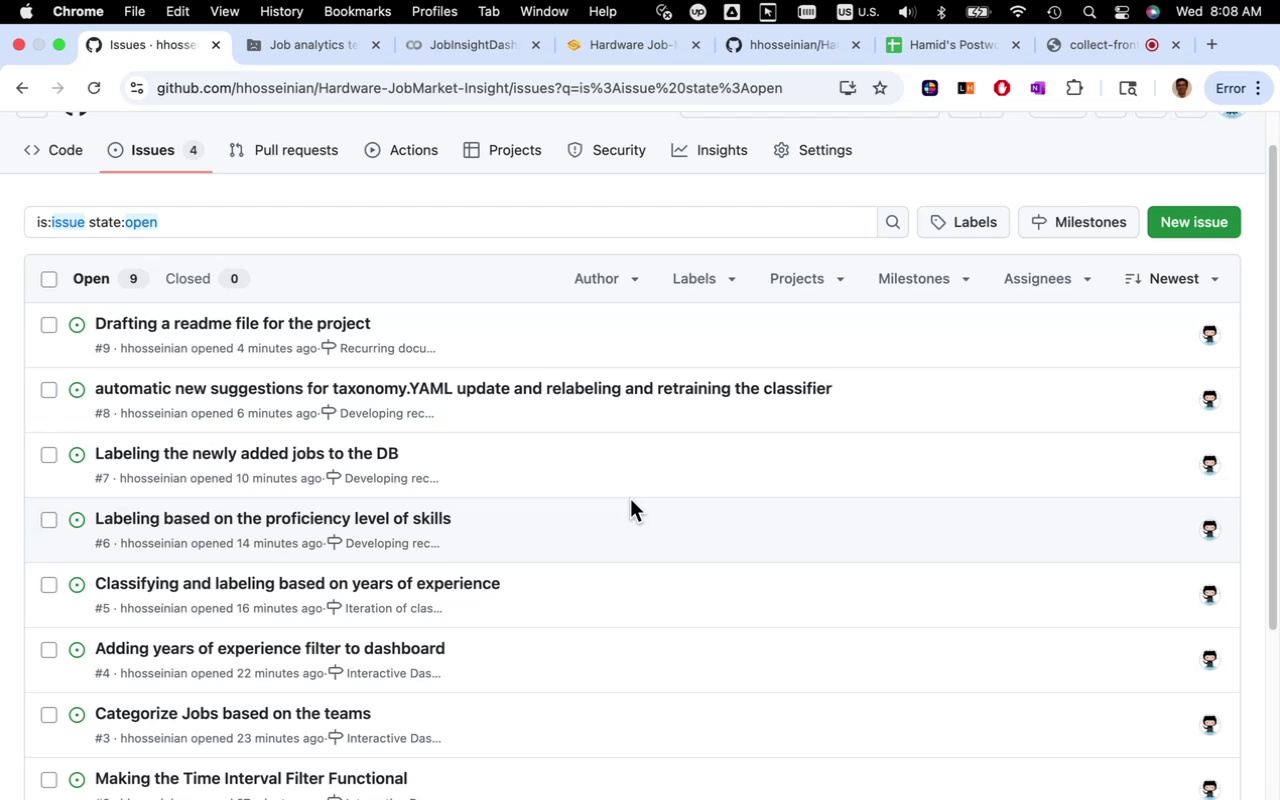 
scroll: coordinate [617, 662], scroll_direction: up, amount: 5.0
 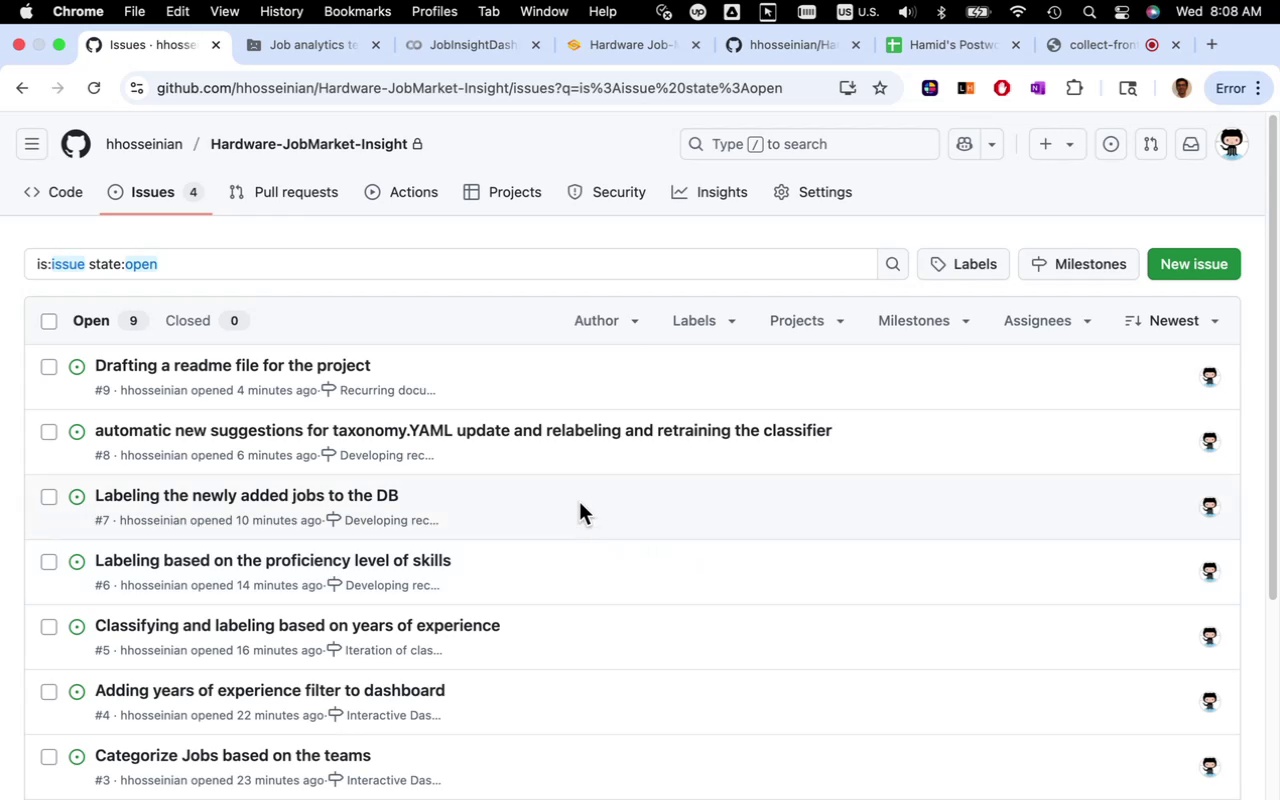 
wait(15.98)
 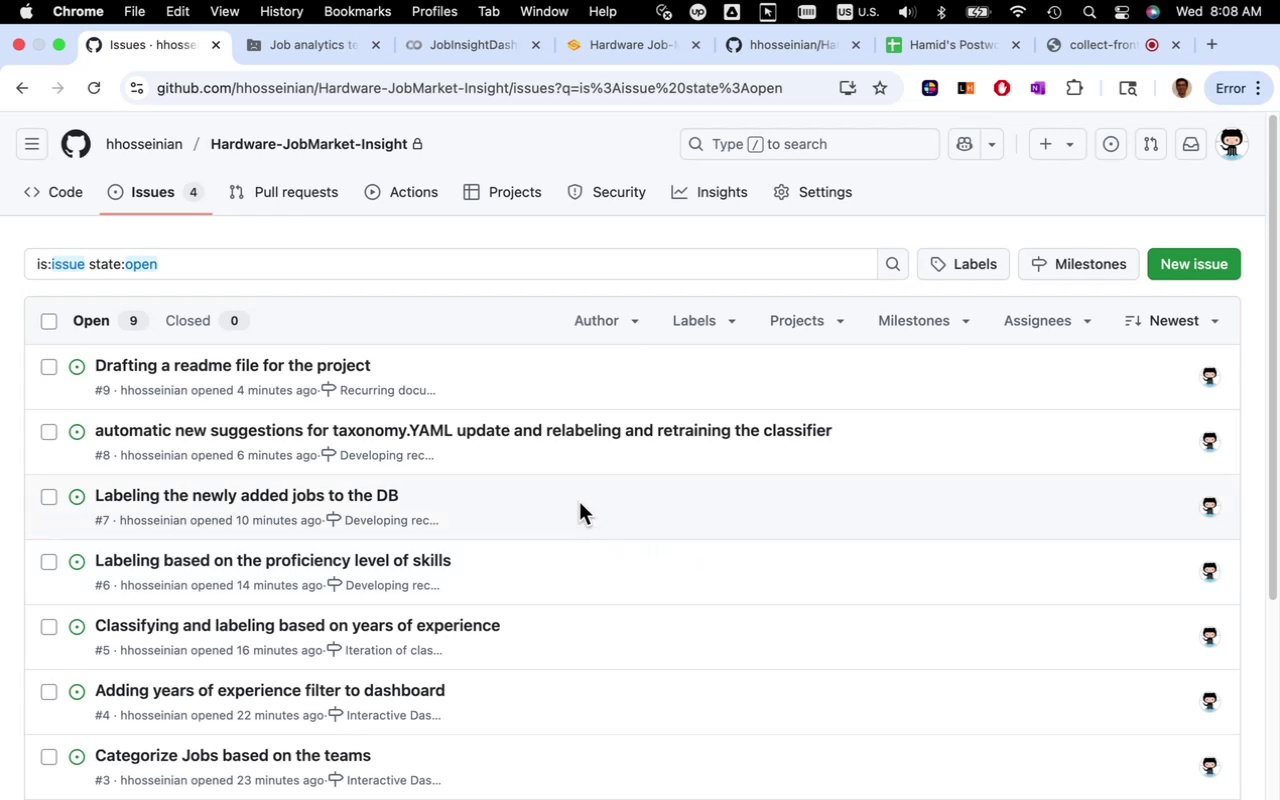 
scroll: coordinate [475, 334], scroll_direction: up, amount: 4.0
 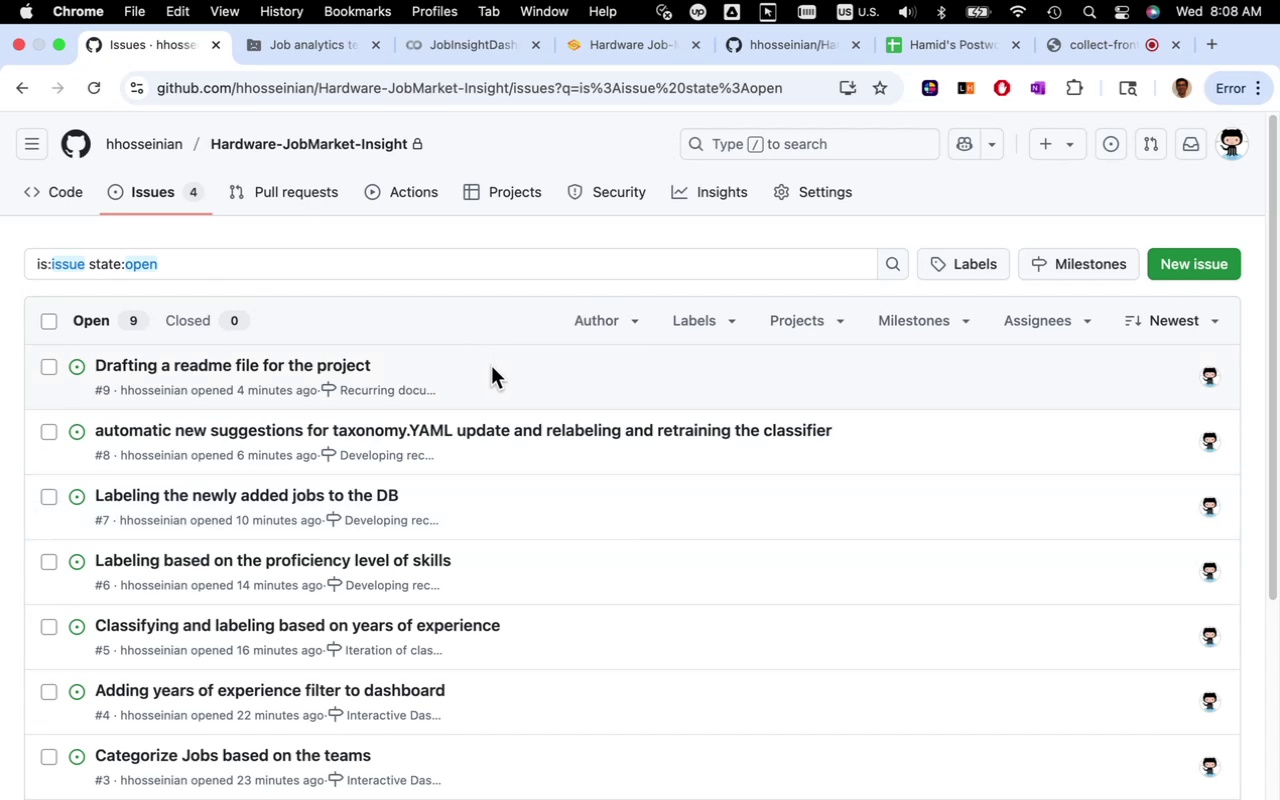 
wait(9.78)
 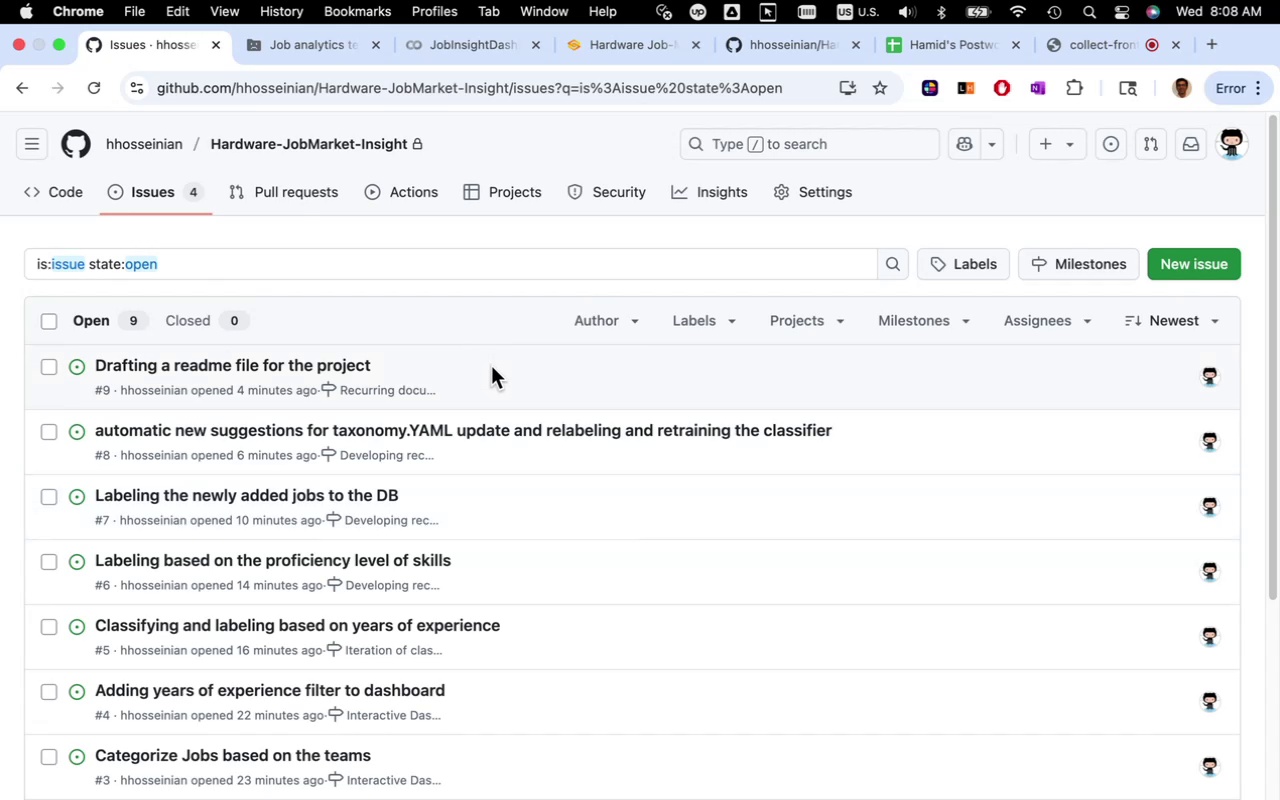 
scroll: coordinate [497, 379], scroll_direction: up, amount: 5.0
 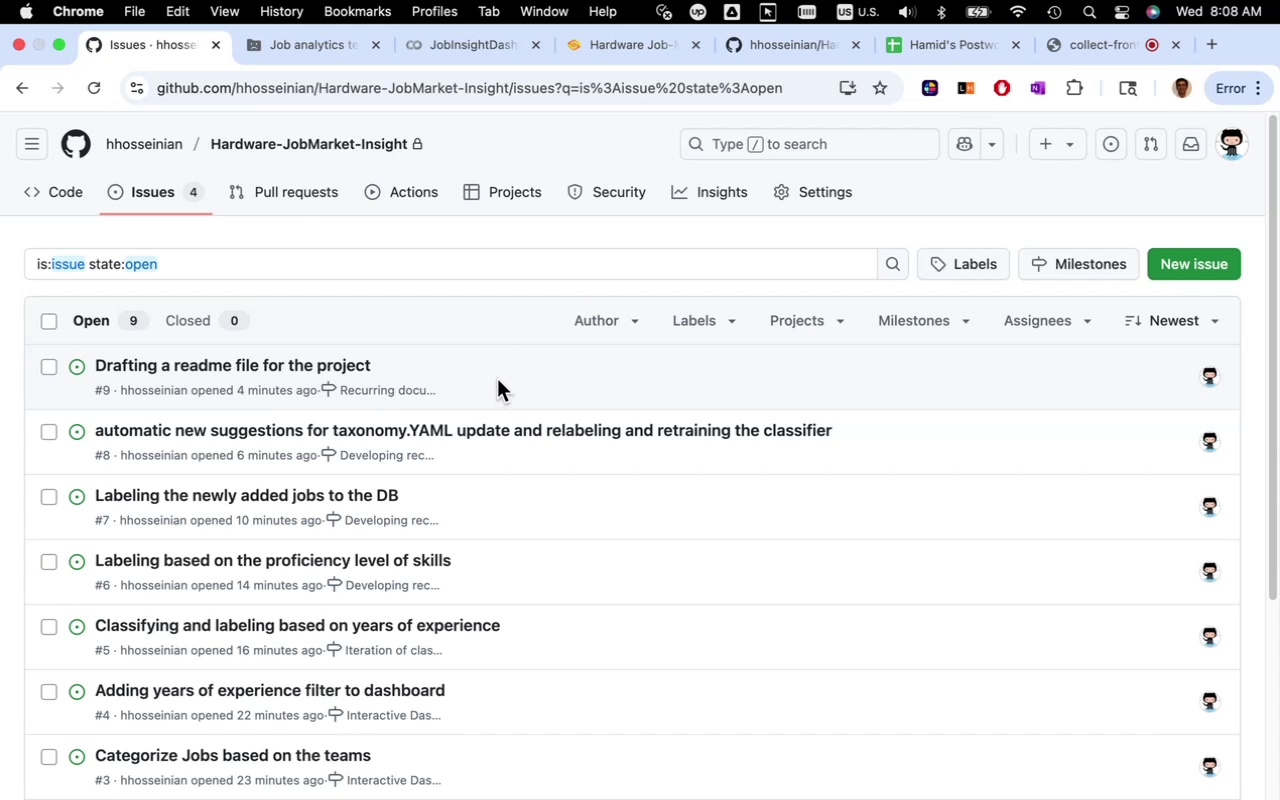 
wait(9.31)
 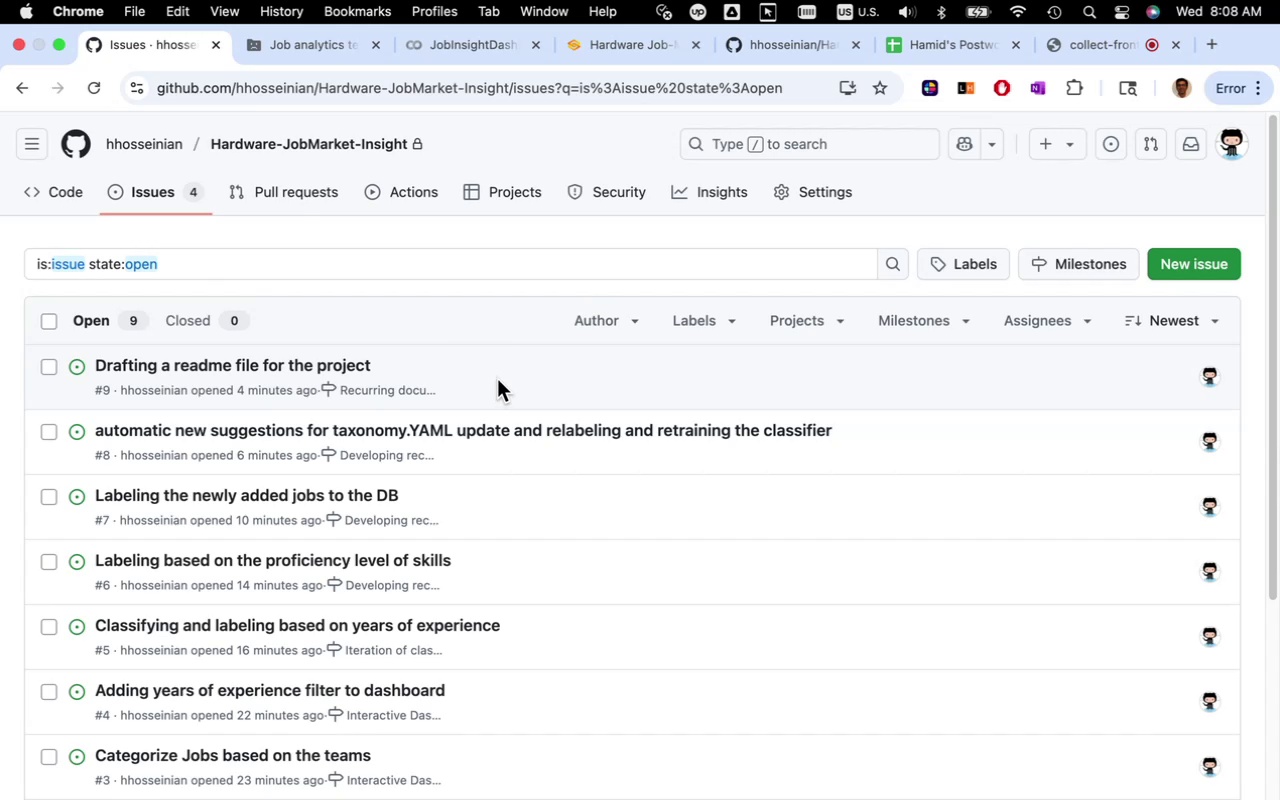 
left_click([61, 197])
 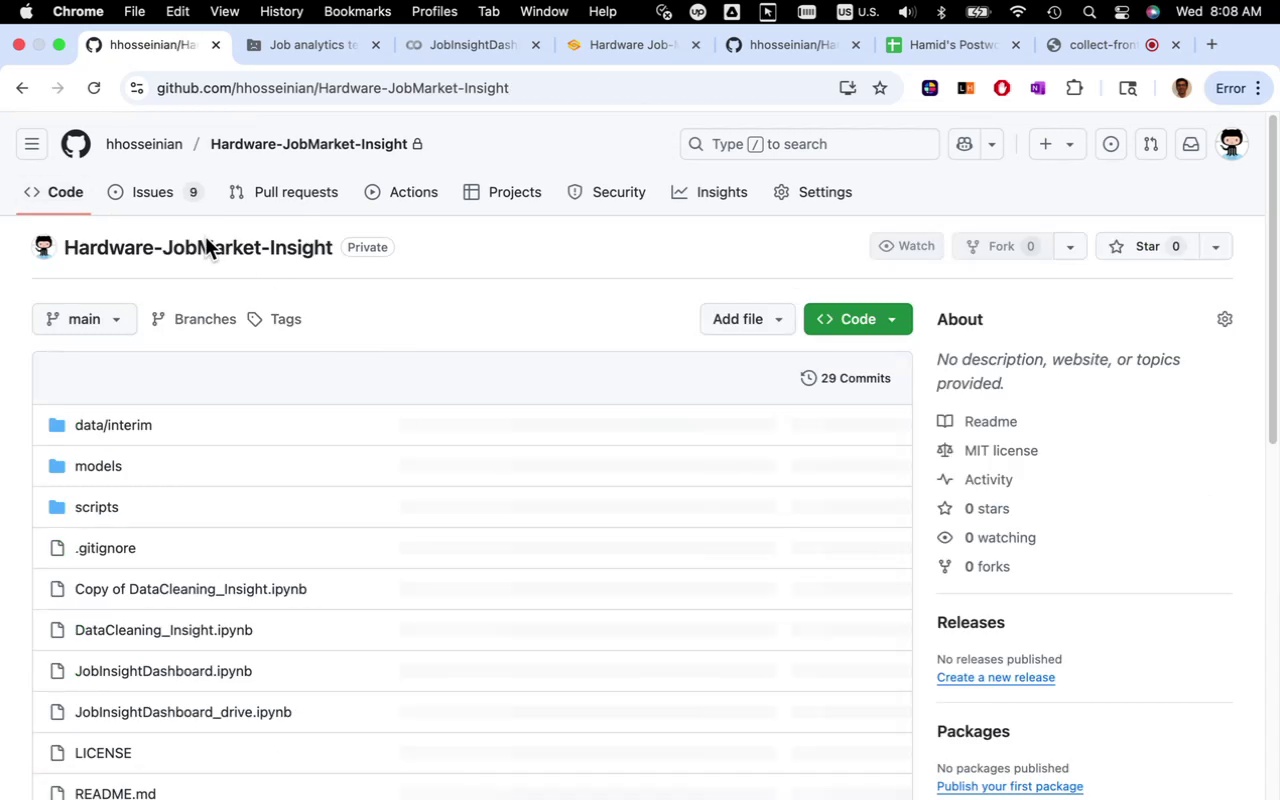 
wait(5.48)
 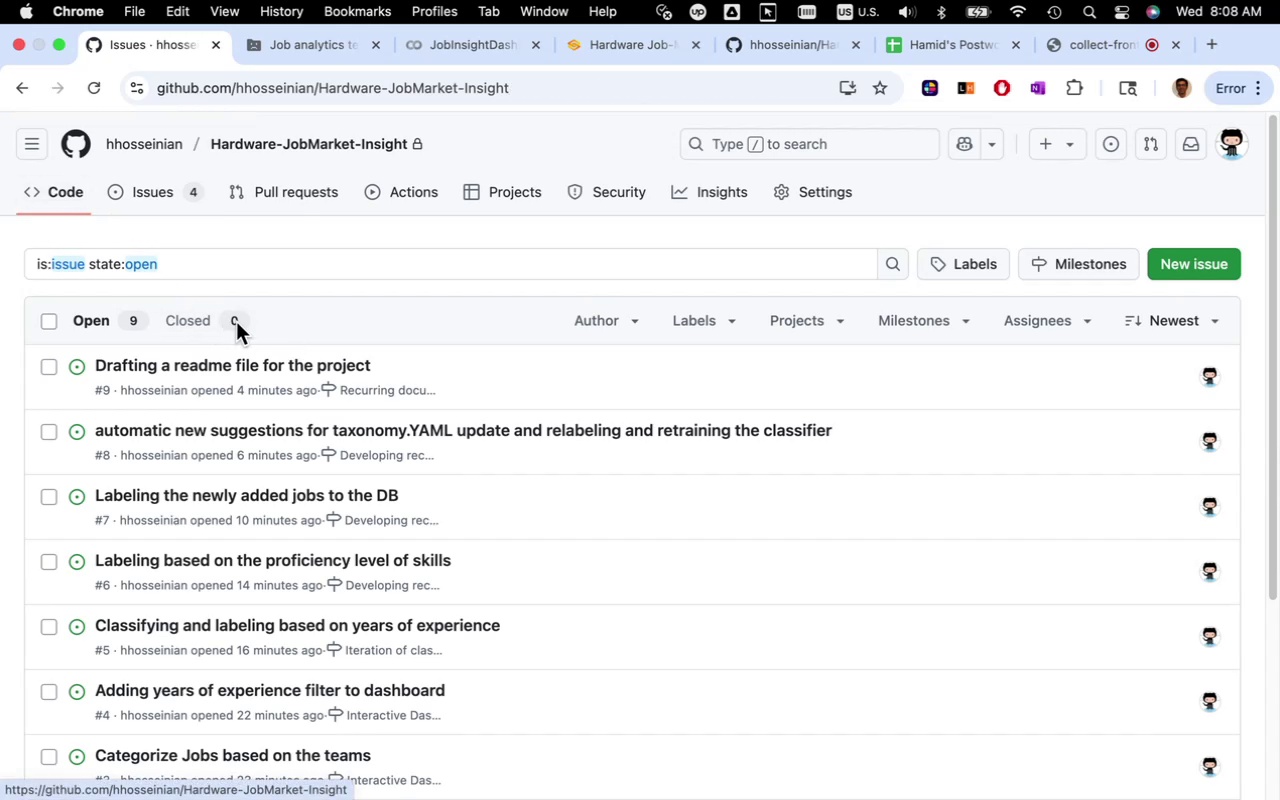 
left_click([168, 195])
 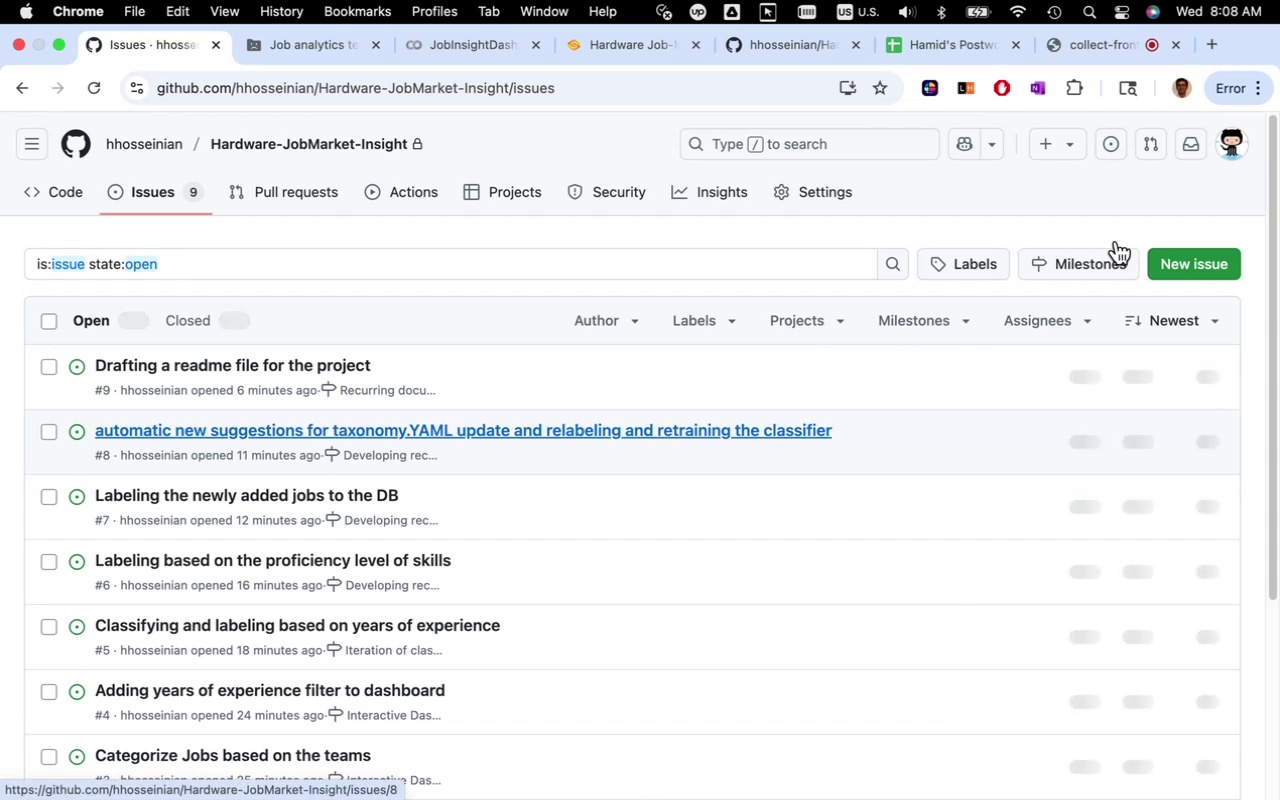 
left_click([1088, 264])
 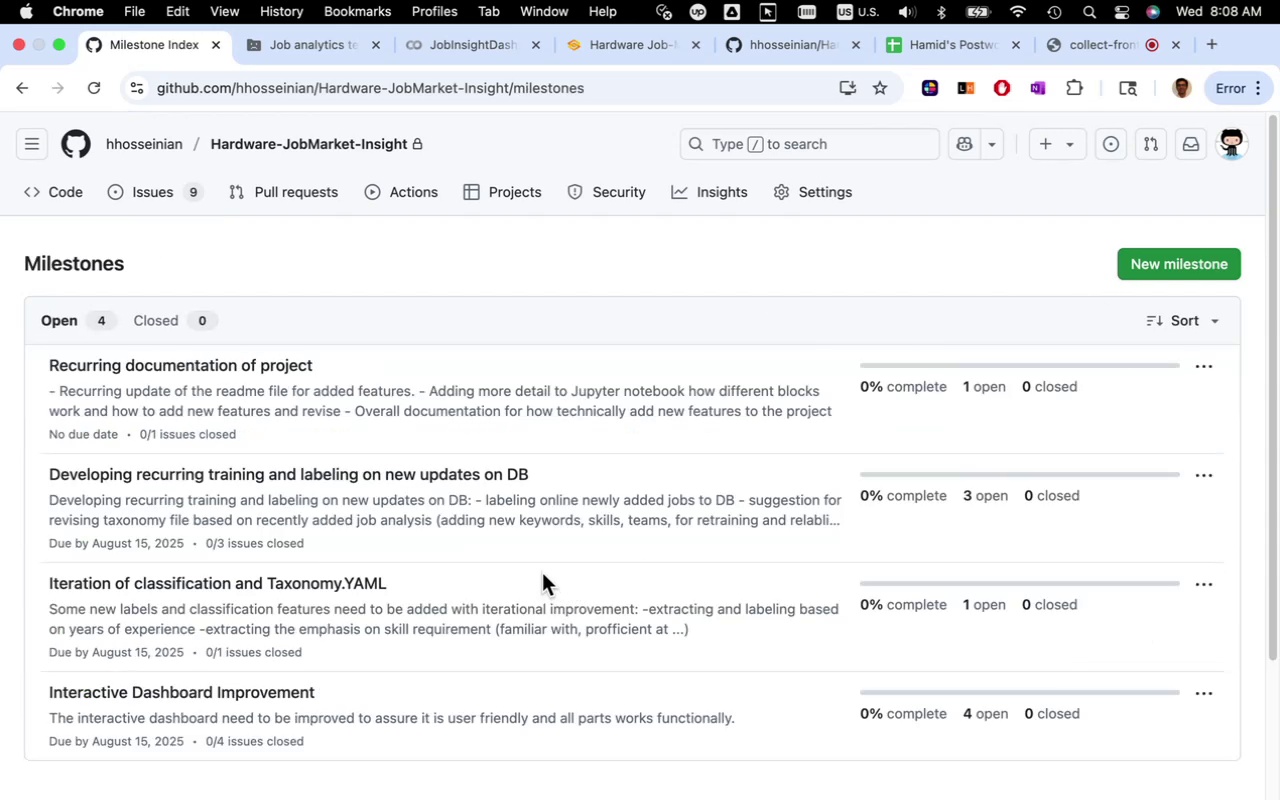 
scroll: coordinate [541, 570], scroll_direction: down, amount: 10.0
 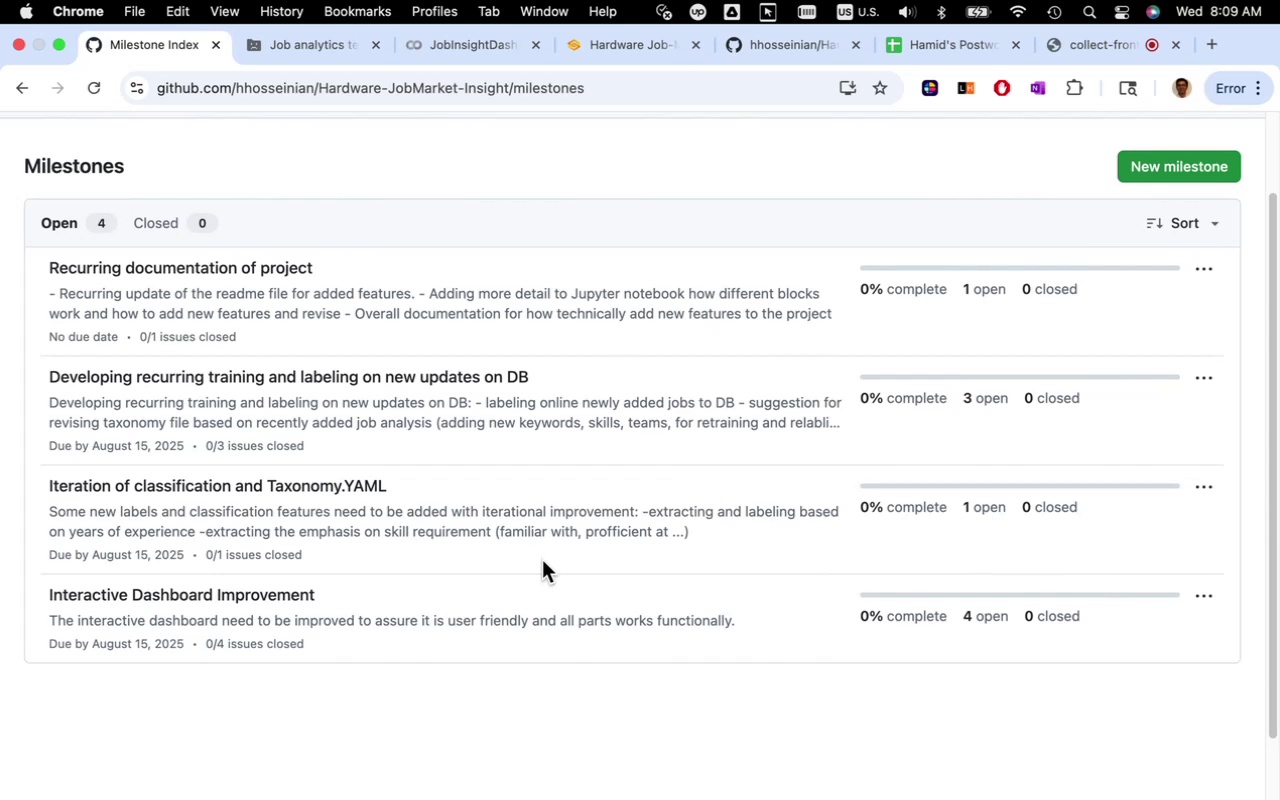 
wait(19.27)
 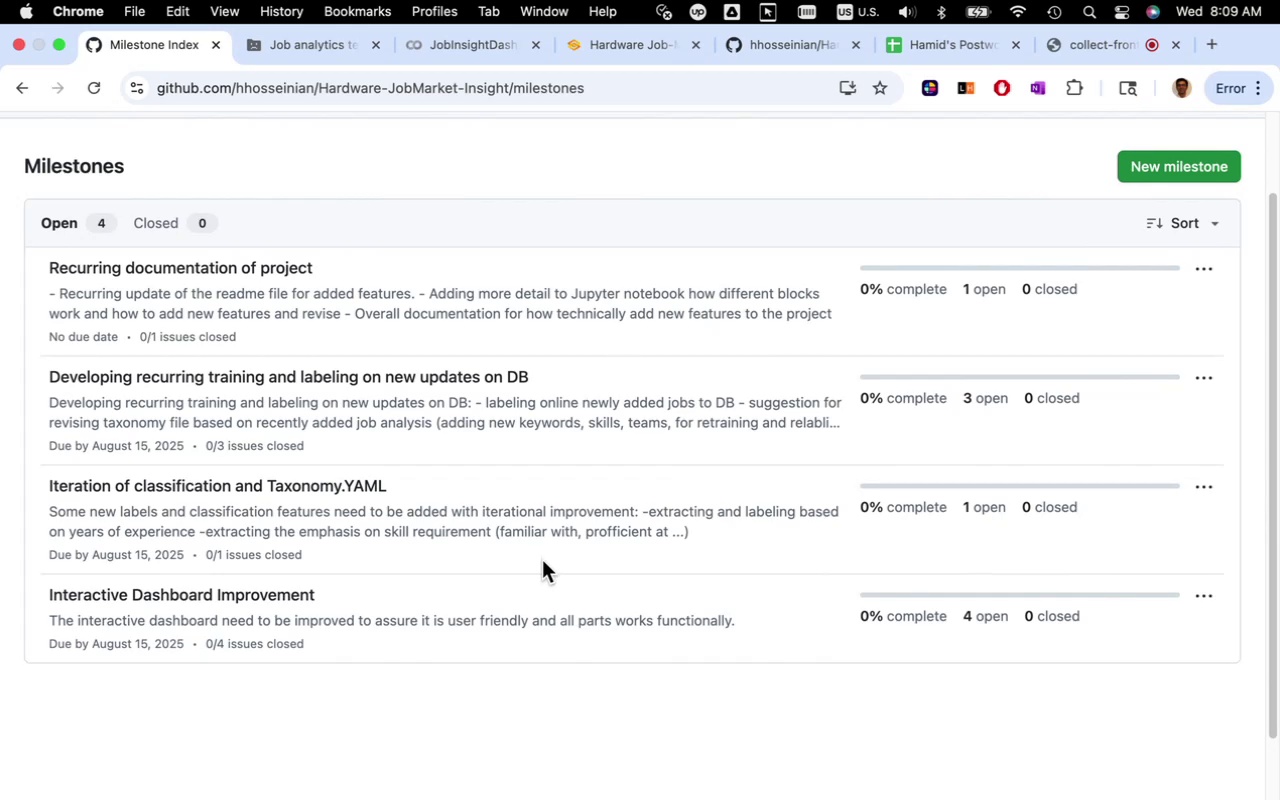 
left_click([287, 597])
 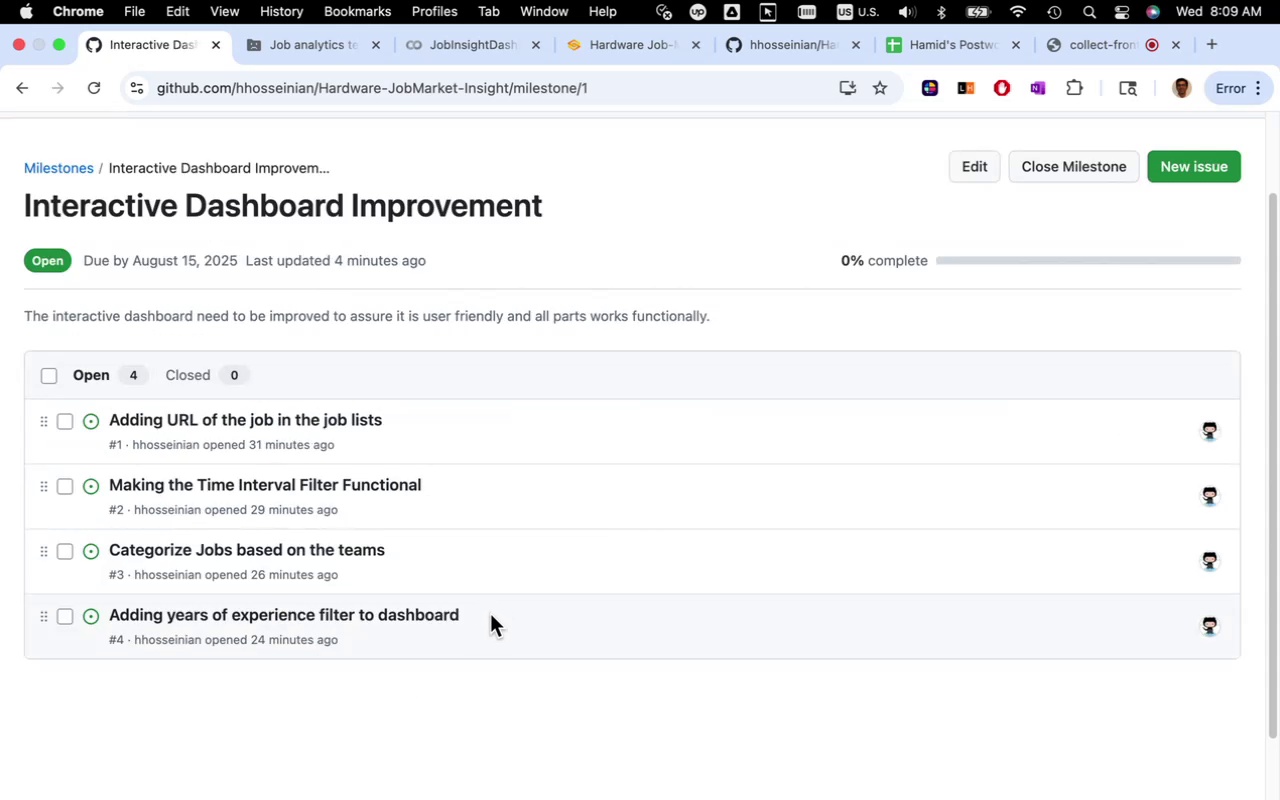 
wait(8.2)
 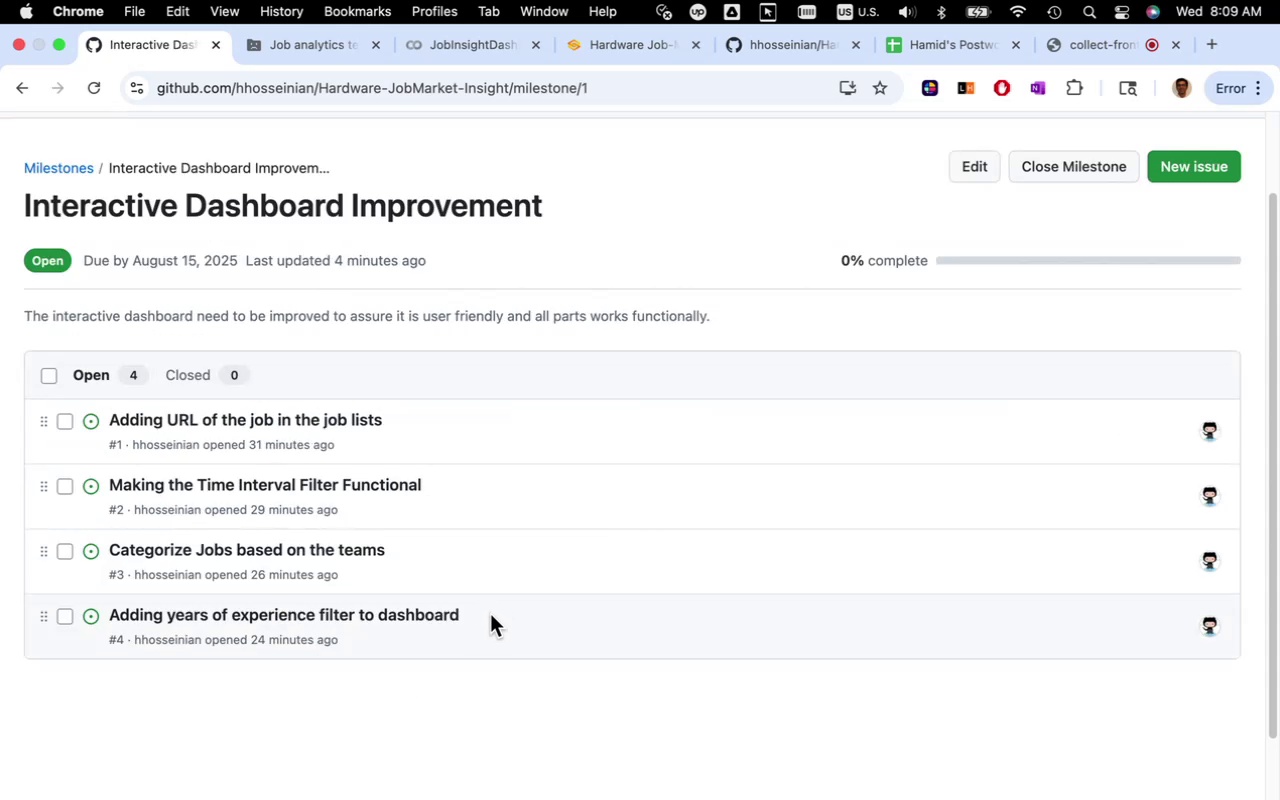 
left_click([635, 233])
 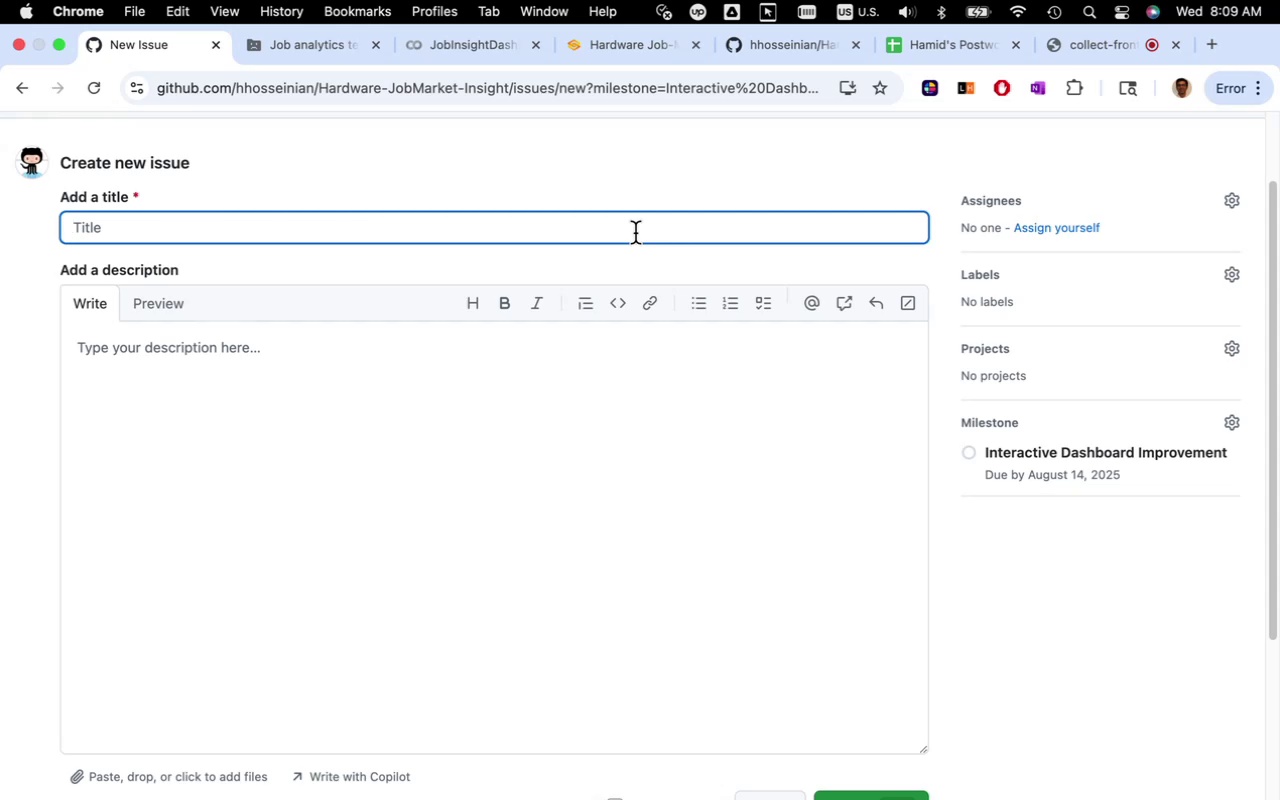 
type(Adding Barc)
key(Backspace)
type( )
key(Backspace)
key(Backspace)
key(Backspace)
key(Backspace)
type(Overall )
key(Backspace)
key(Backspace)
key(Backspace)
key(Backspace)
key(Backspace)
key(Backspace)
key(Backspace)
key(Backspace)
type(overall bar chart for )
 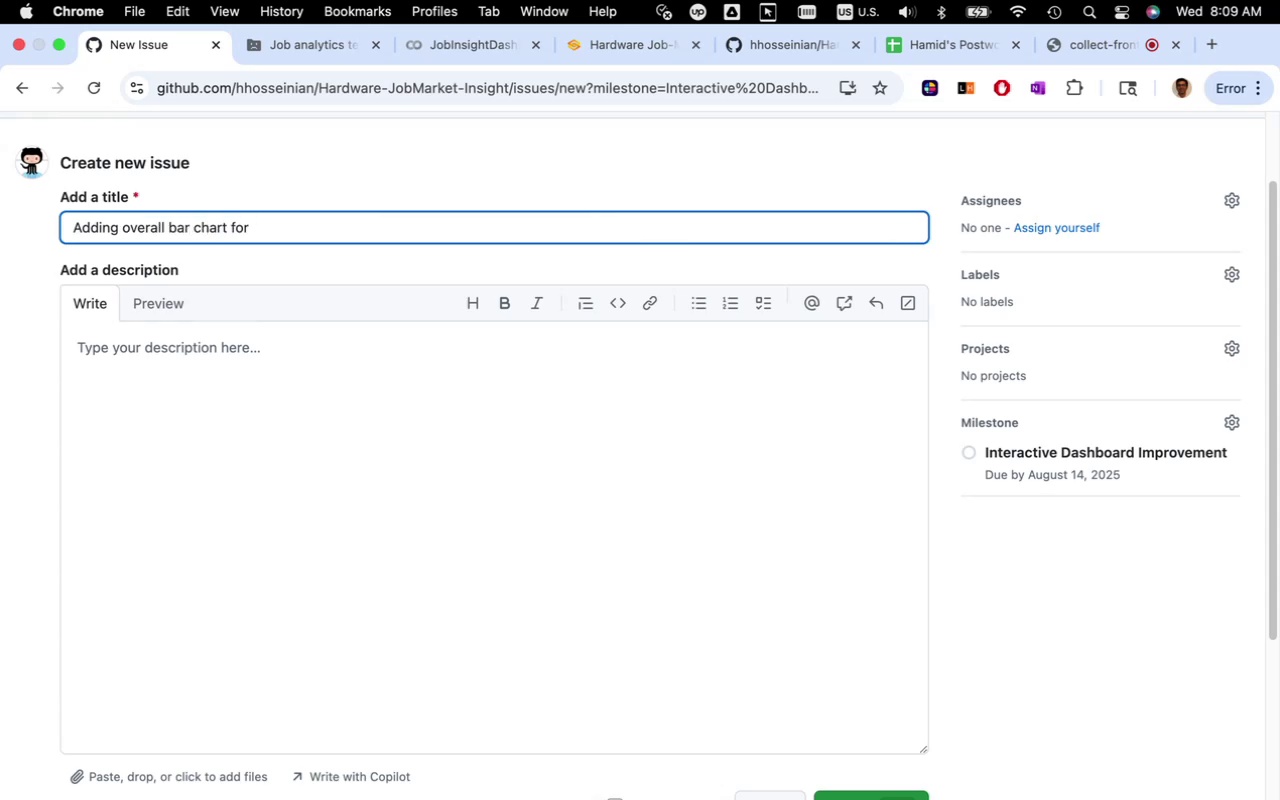 
wait(8.25)
 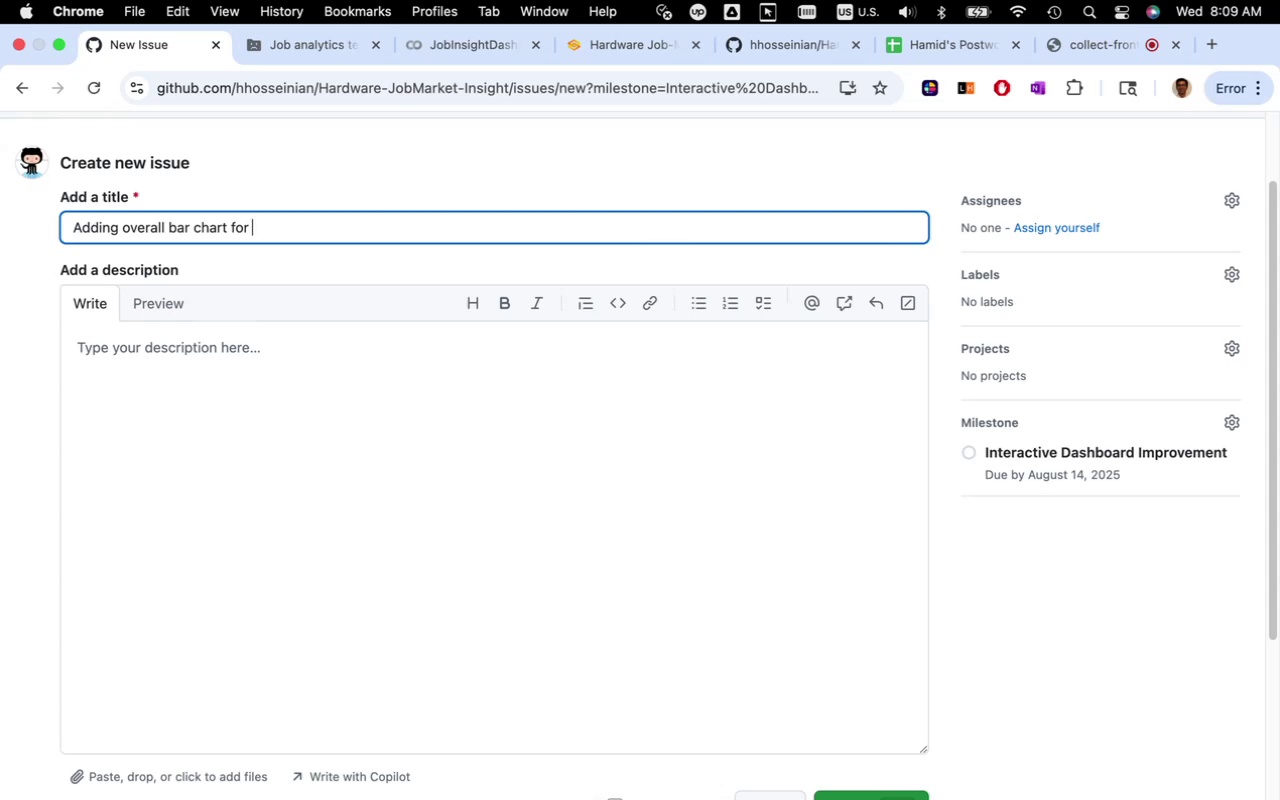 
type(high demanded skills)
 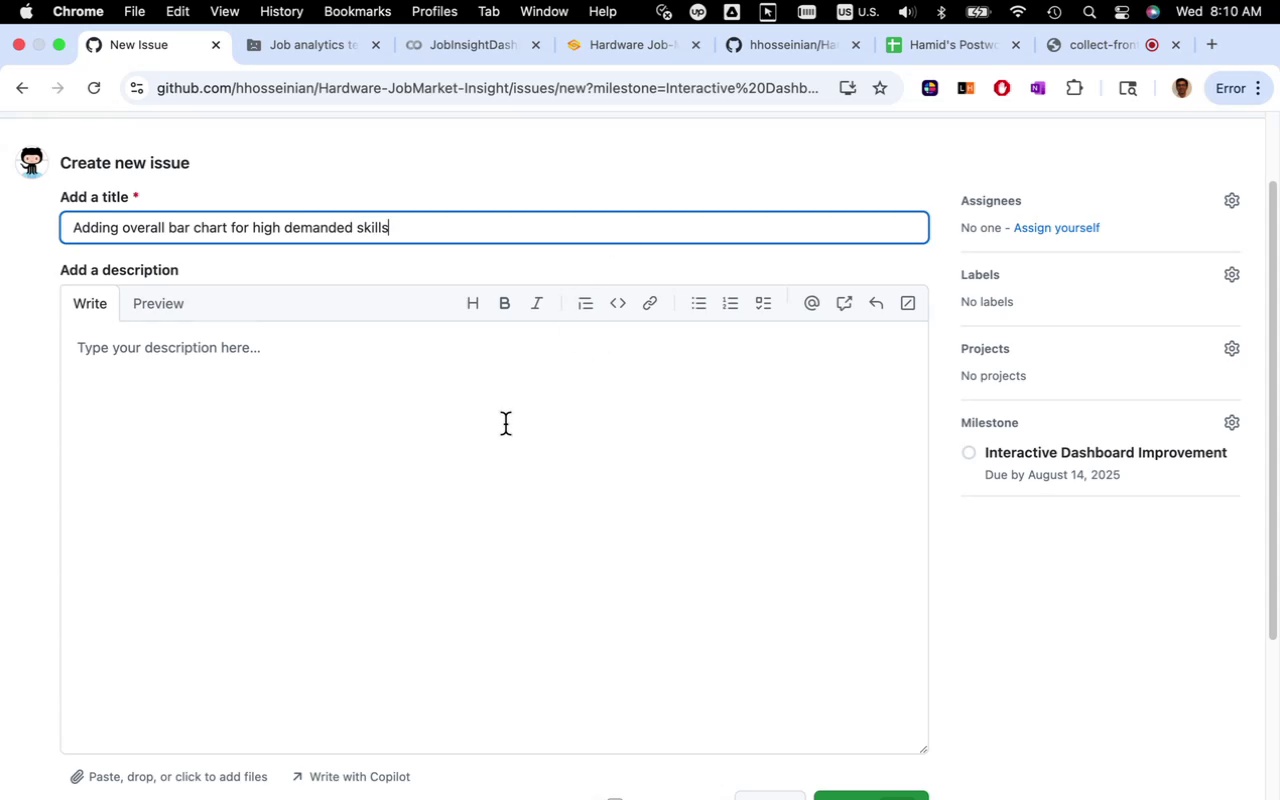 
left_click([471, 426])
 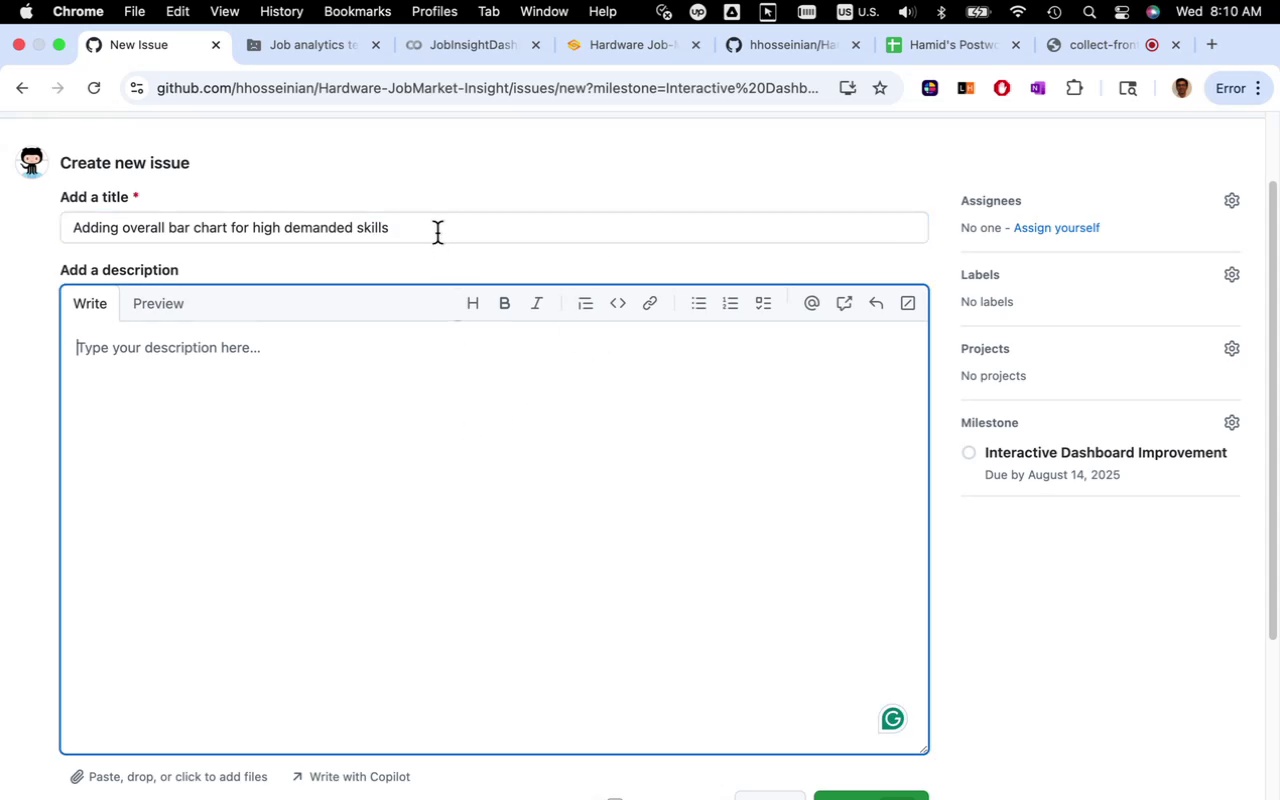 
left_click([437, 228])
 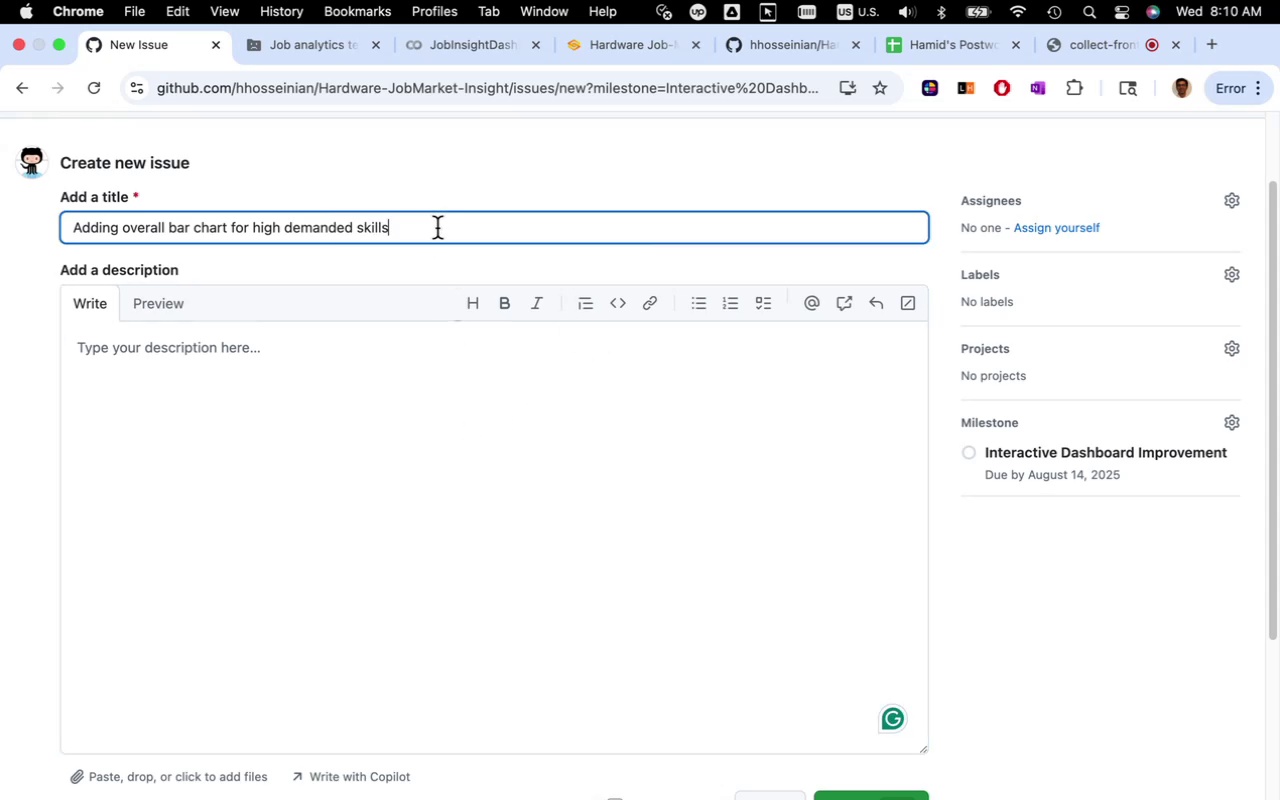 
key(Meta+A)
 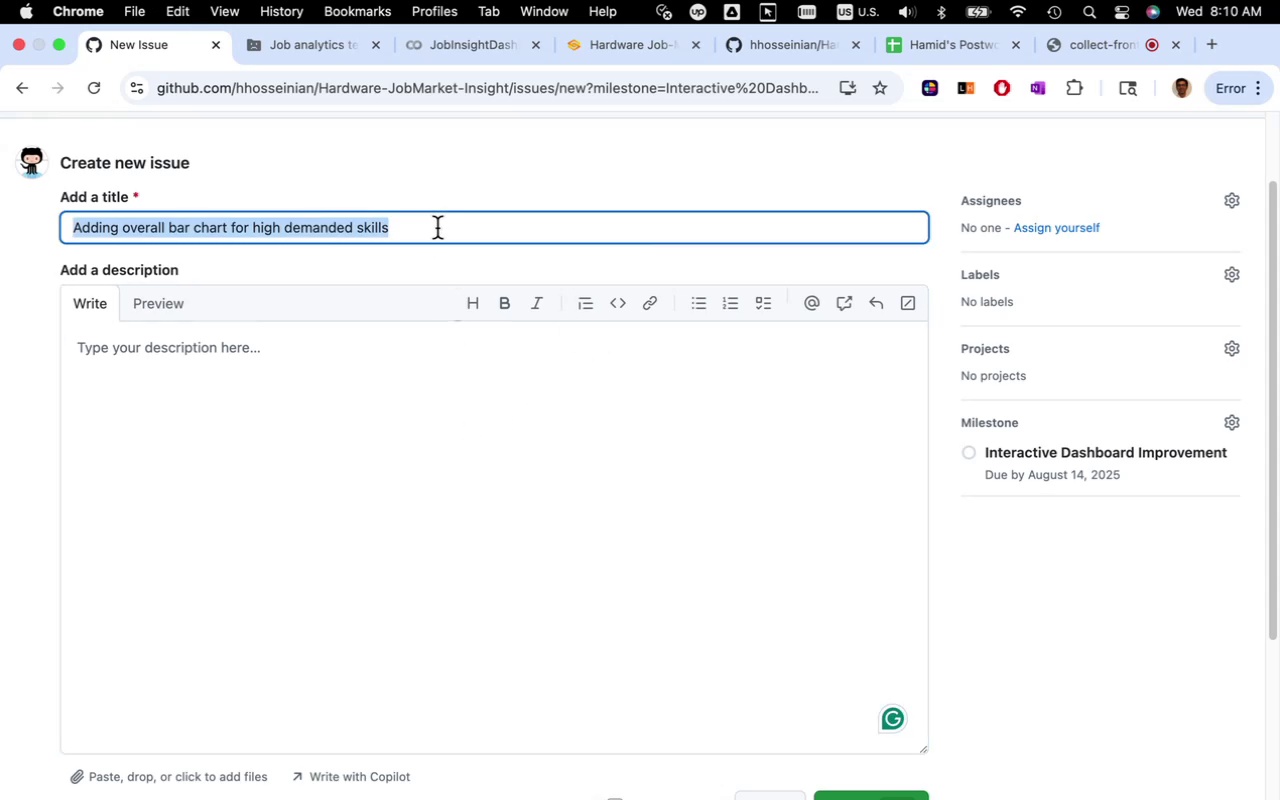 
key(Meta+C)
 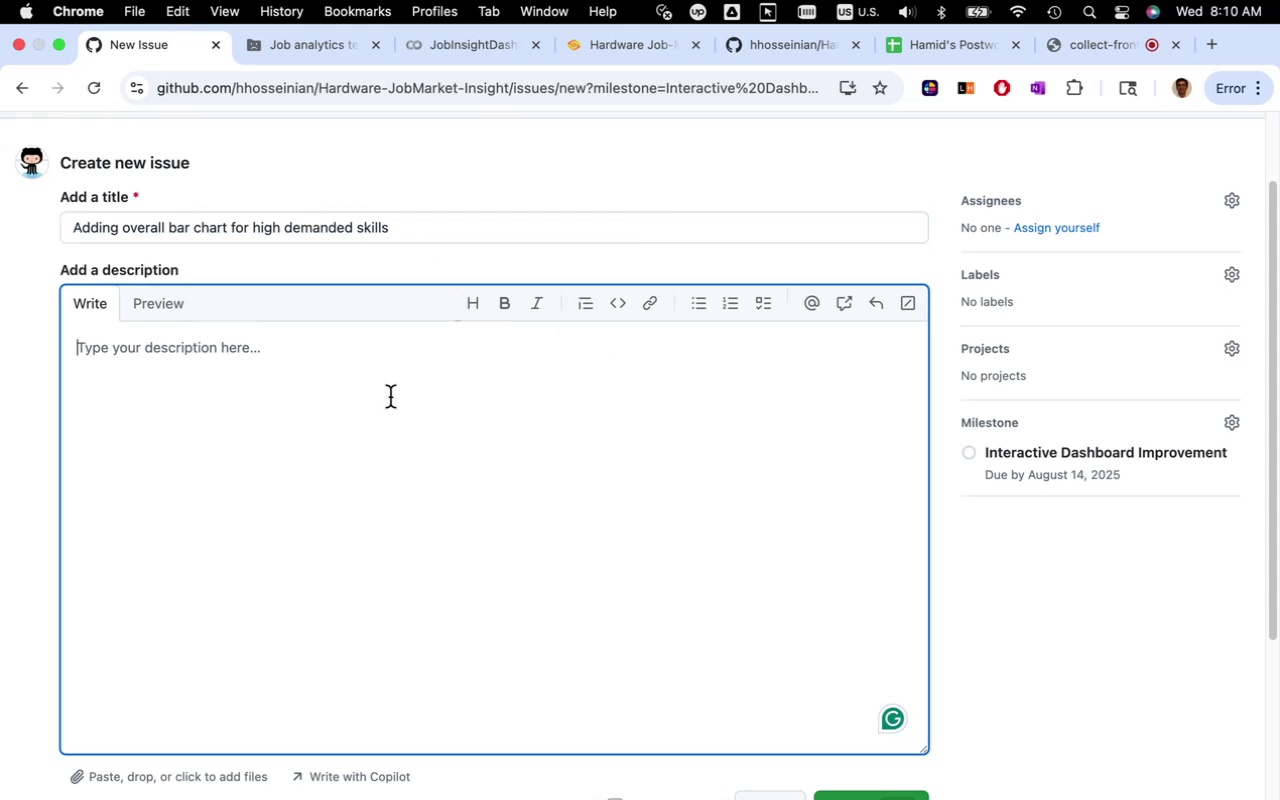 
key(Meta+CommandLeft)
 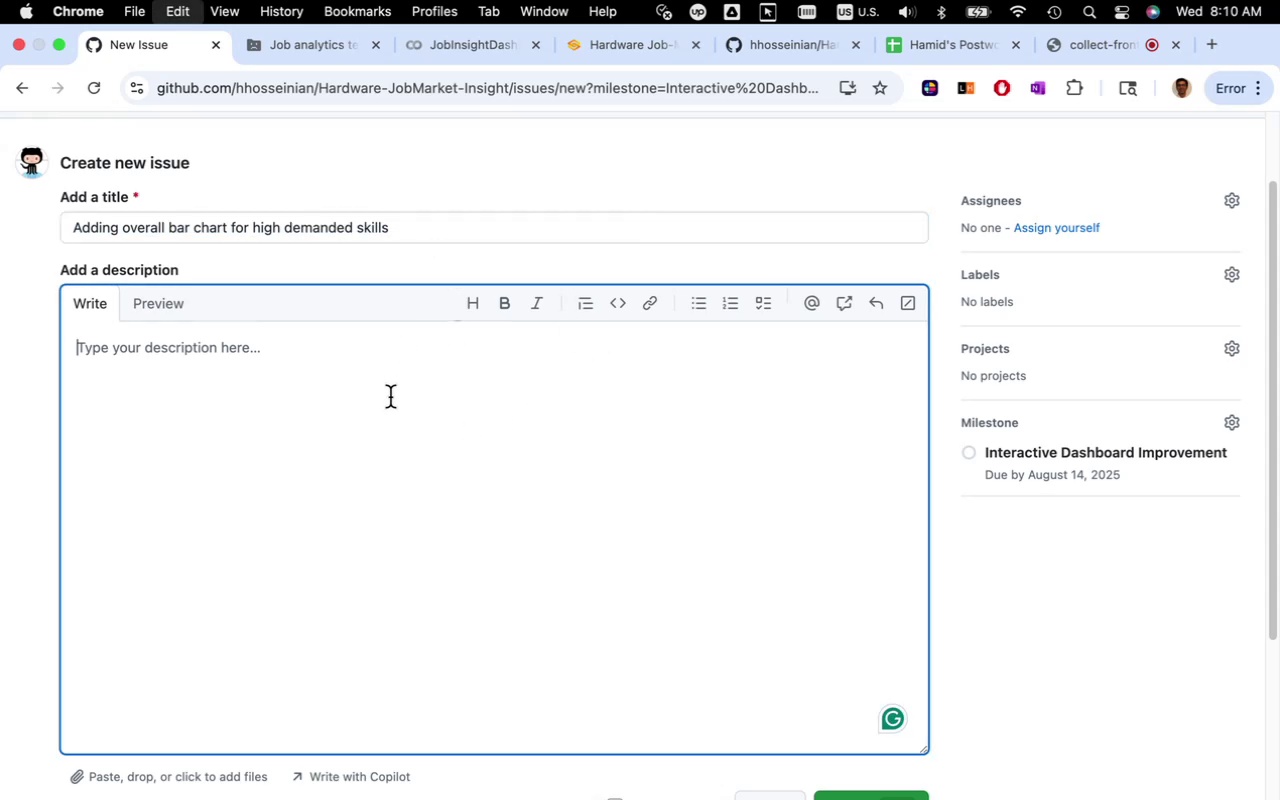 
key(Meta+V)
 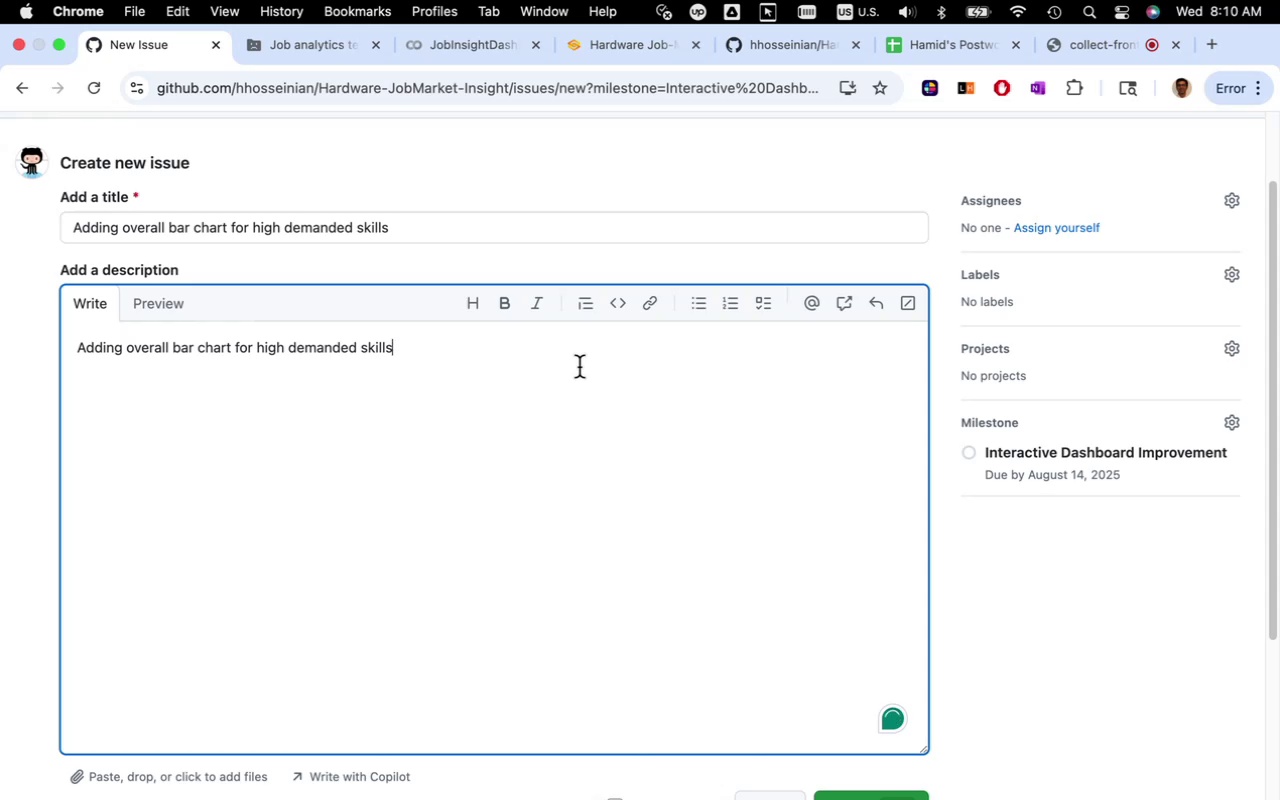 
wait(8.35)
 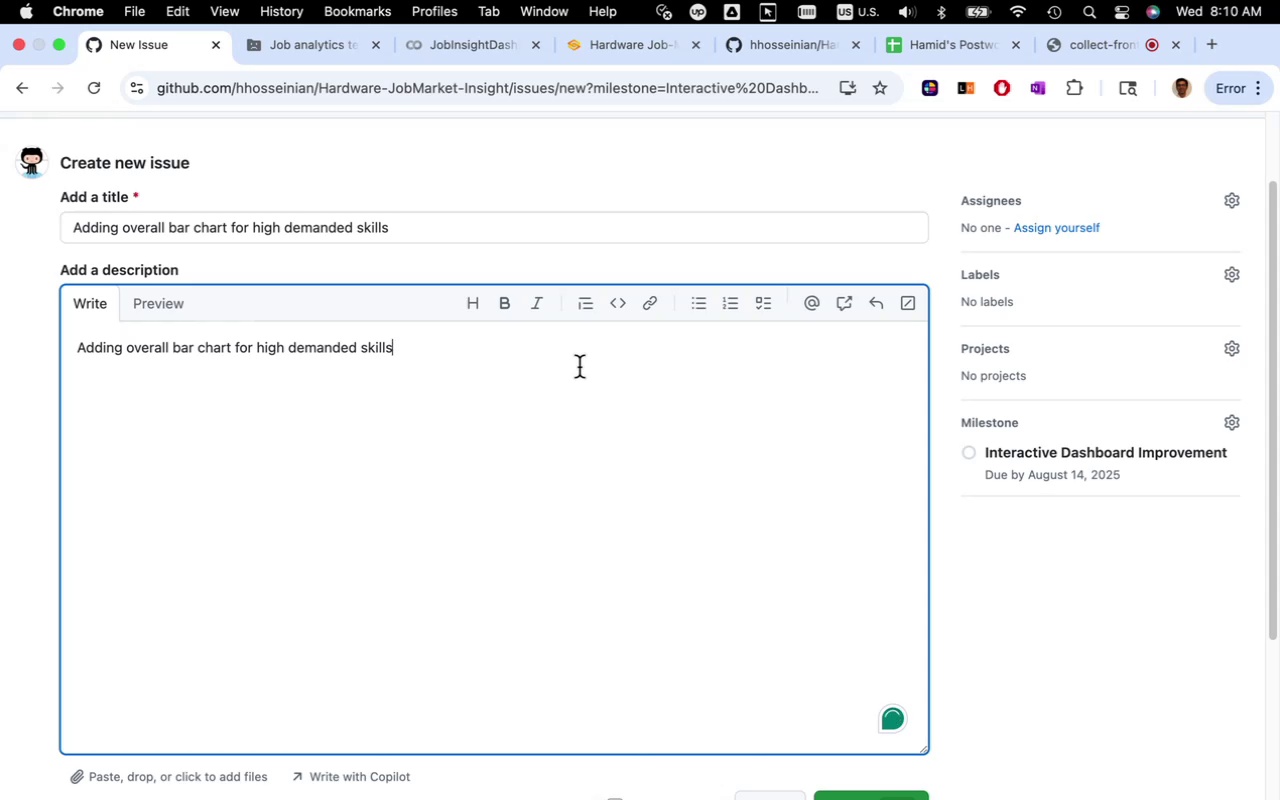 
mouse_move([339, 356])
 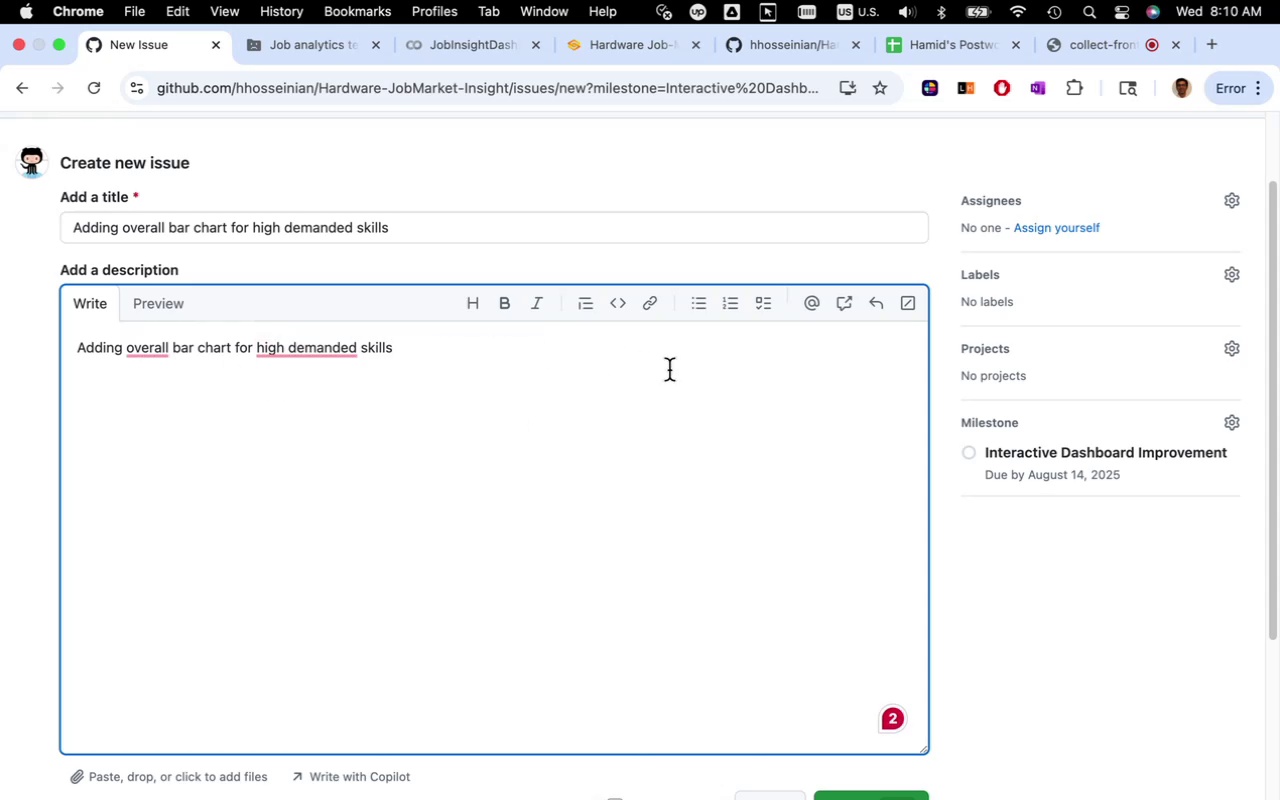 
type( wit h)
key(Backspace)
key(Backspace)
type(h apprea)
key(Backspace)
key(Backspace)
key(Backspace)
type(eara)
key(Backspace)
key(Backspace)
key(Backspace)
key(Backspace)
key(Backspace)
key(Backspace)
key(Backspace)
key(Backspace)
key(Backspace)
key(Backspace)
key(Backspace)
key(Backspace)
type(counting )
 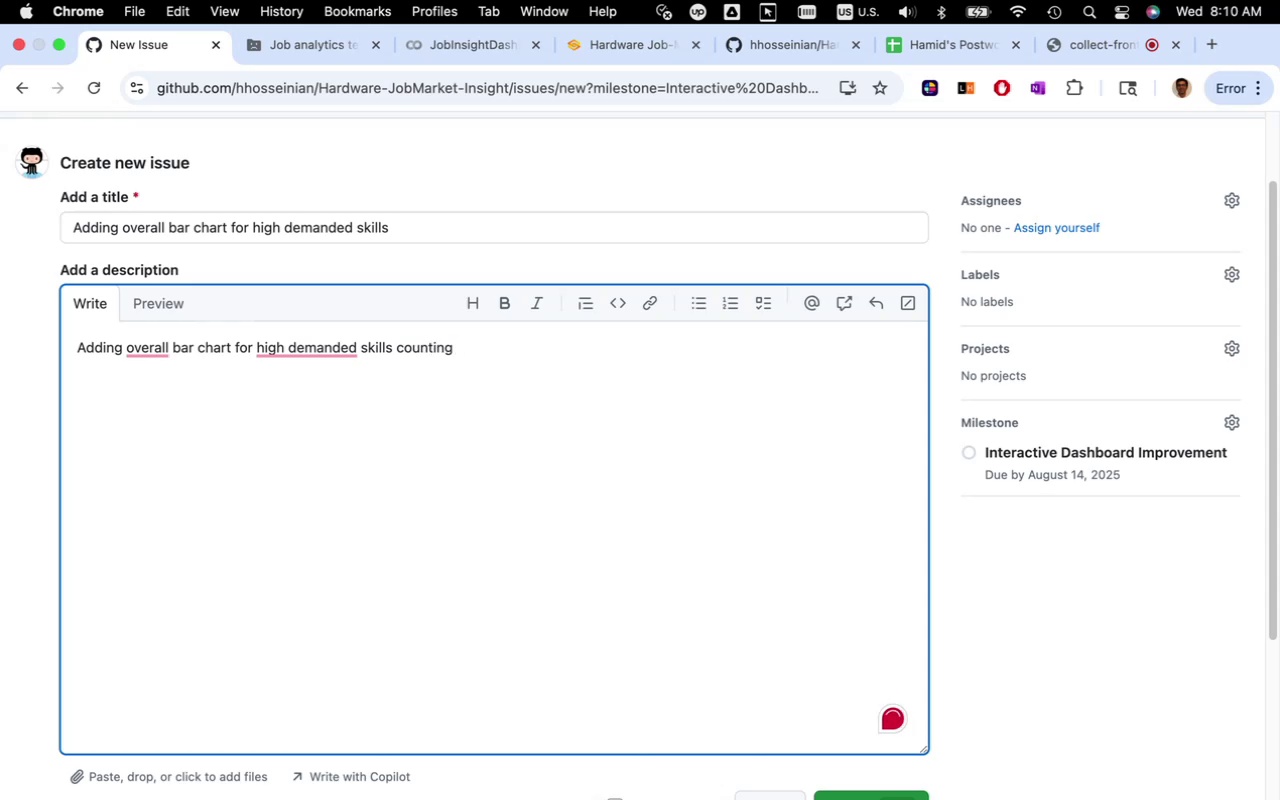 
wait(5.22)
 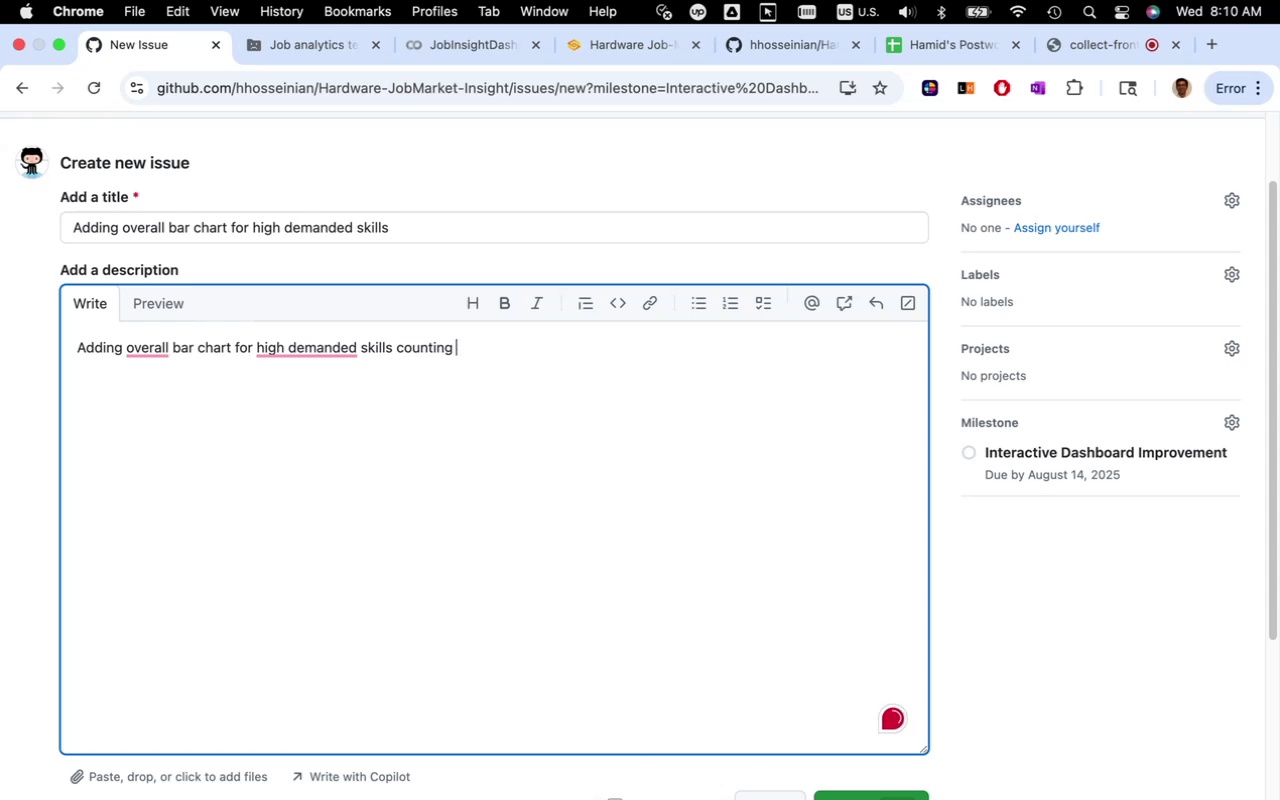 
type(bseon number of roe)
key(Backspace)
type(les in database asked for that skill.)
 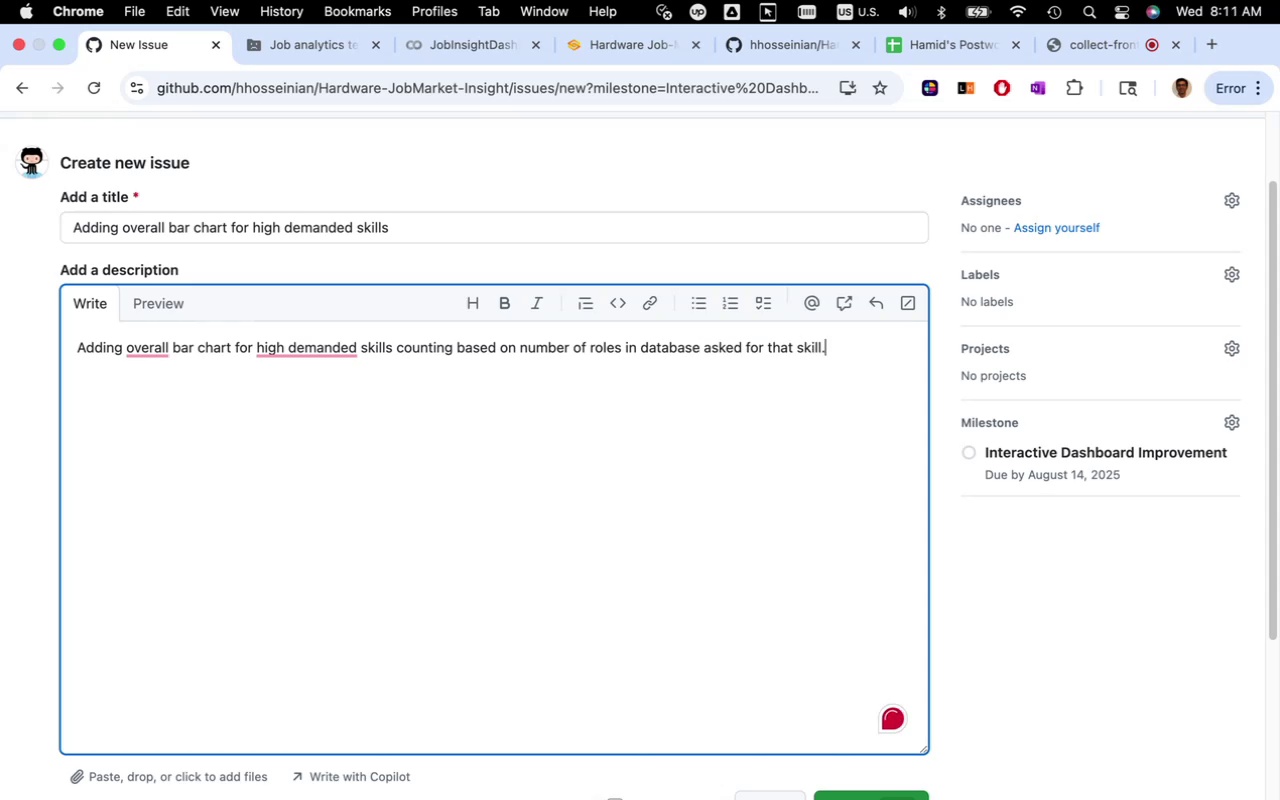 
left_click([309, 351])
 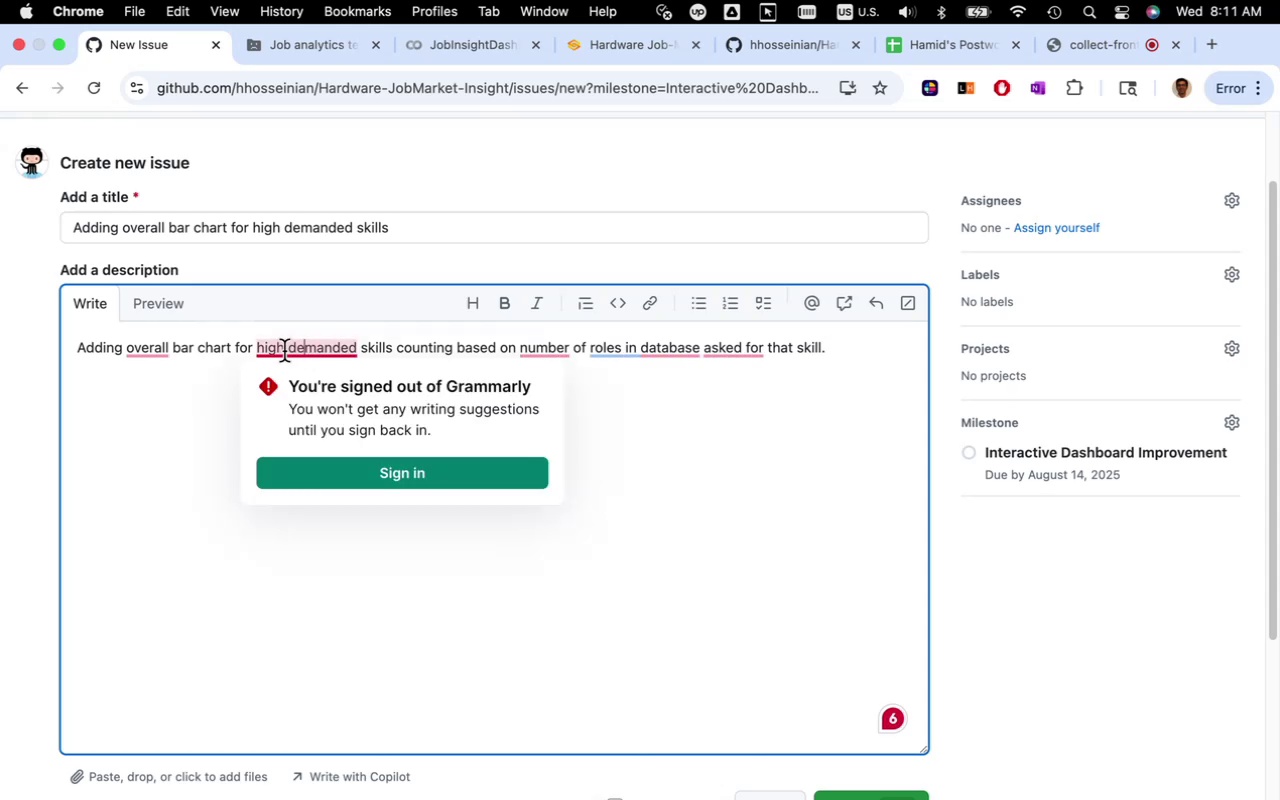 
left_click([288, 350])
 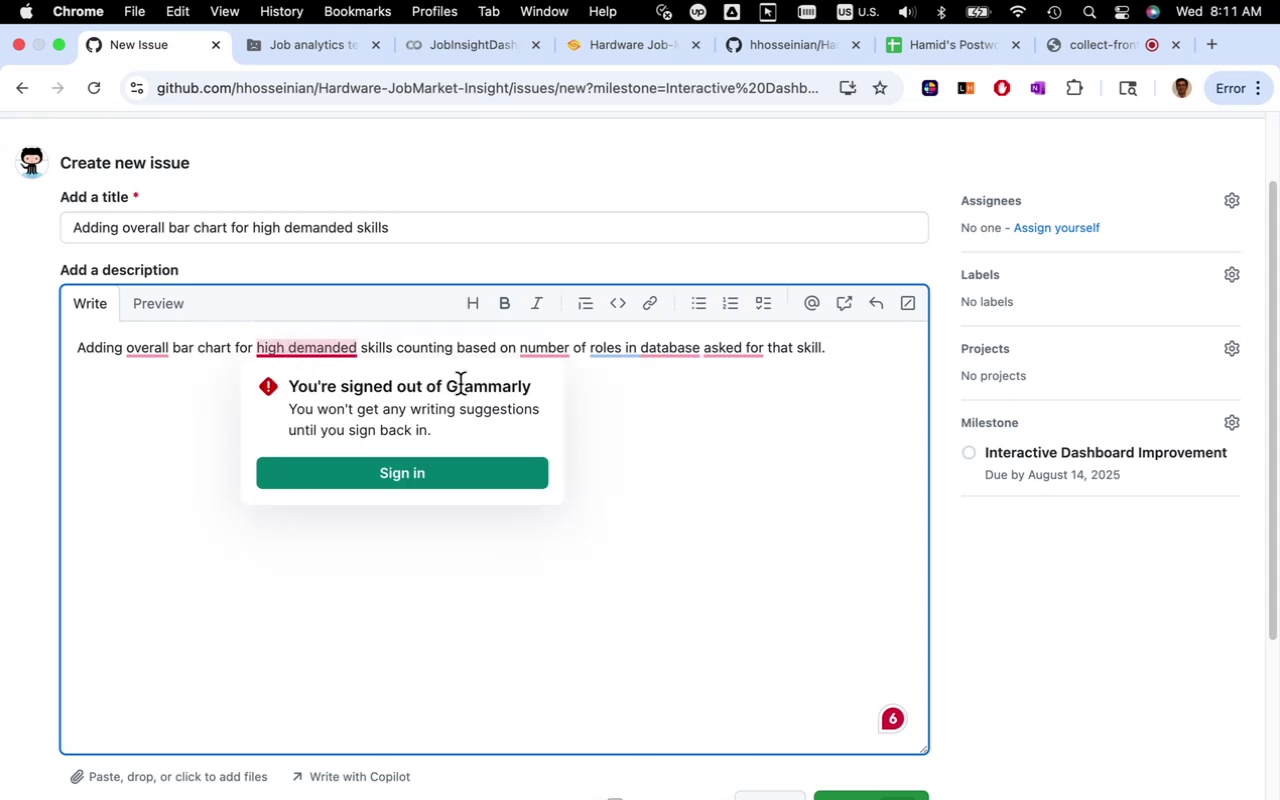 
key(Backspace)
 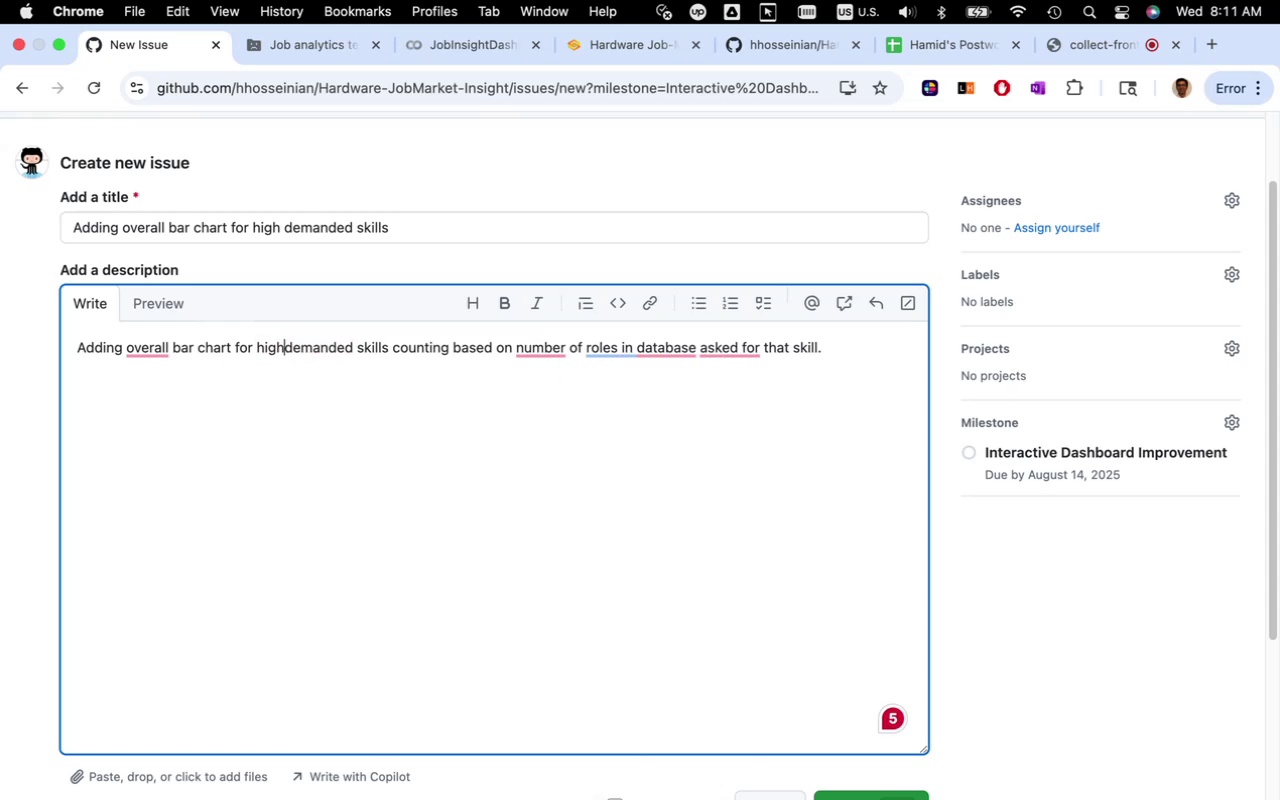 
key(Minus)
 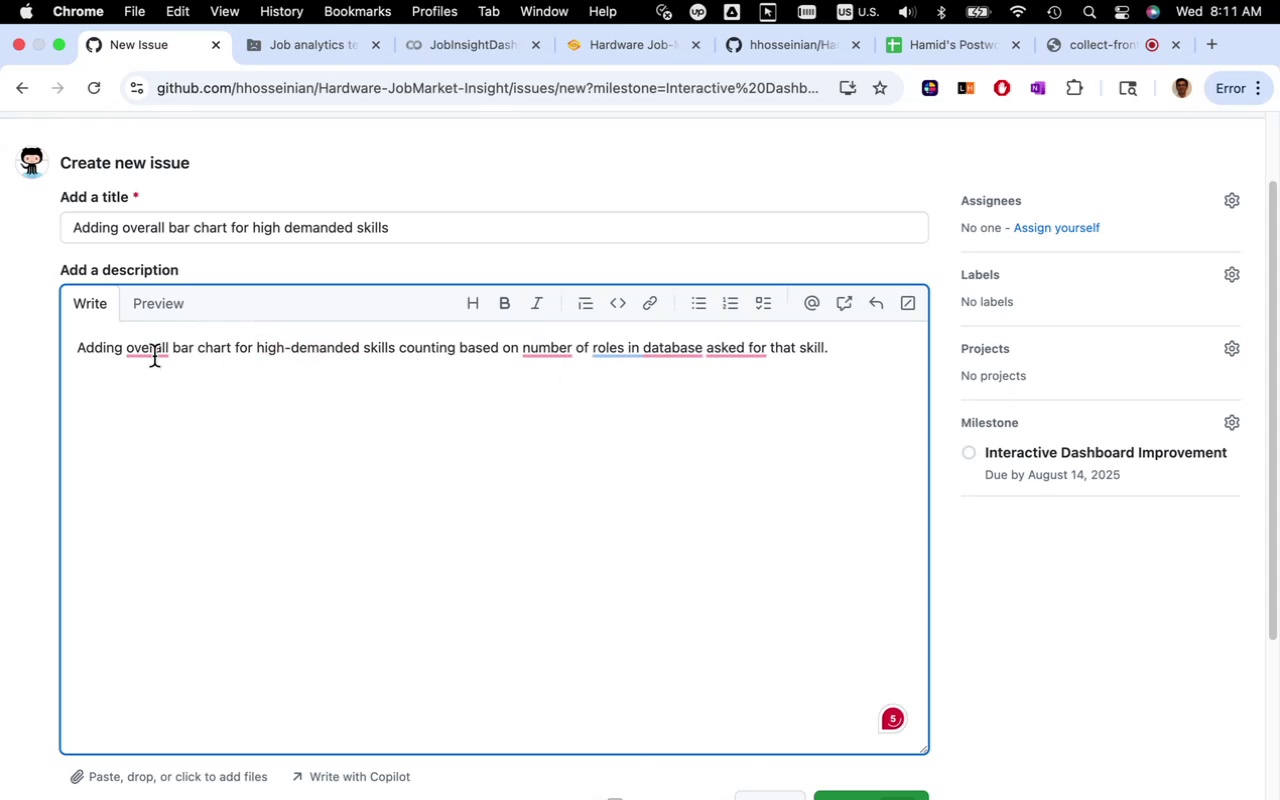 
left_click([154, 353])
 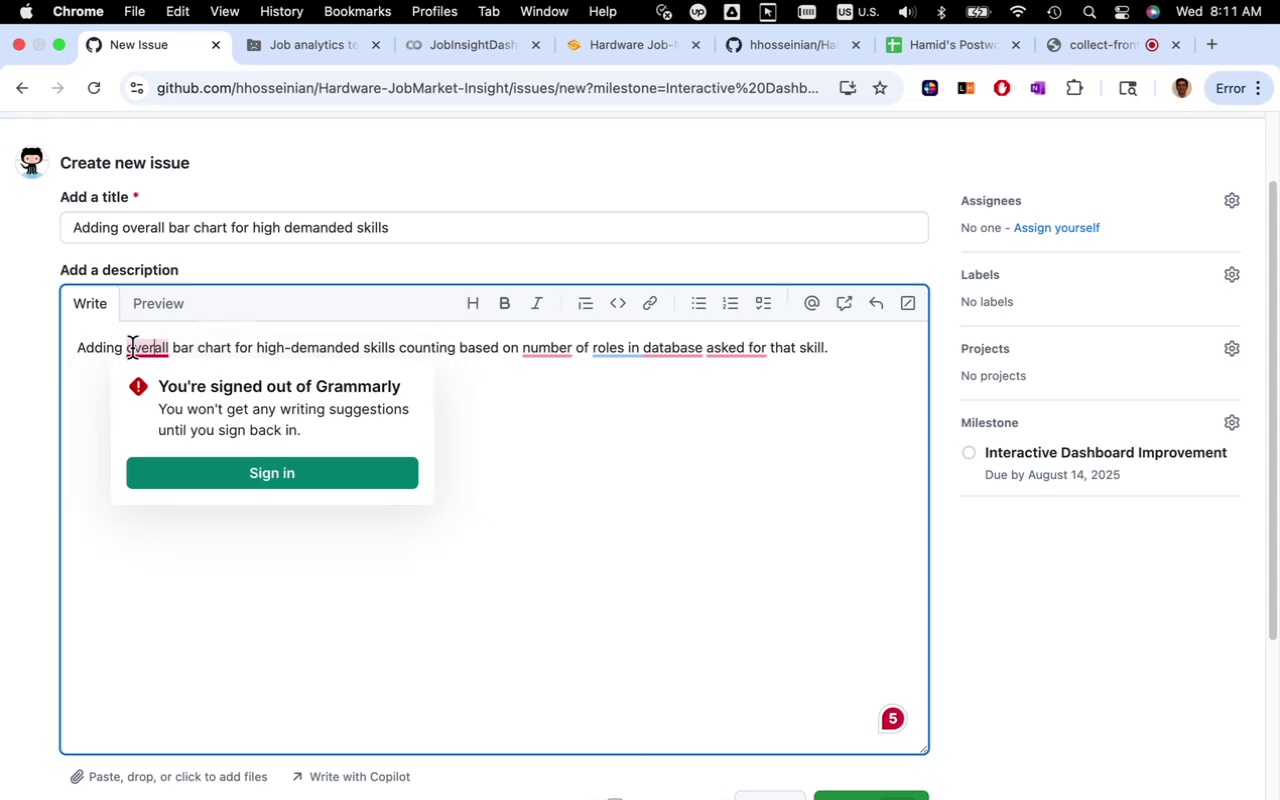 
left_click([126, 349])
 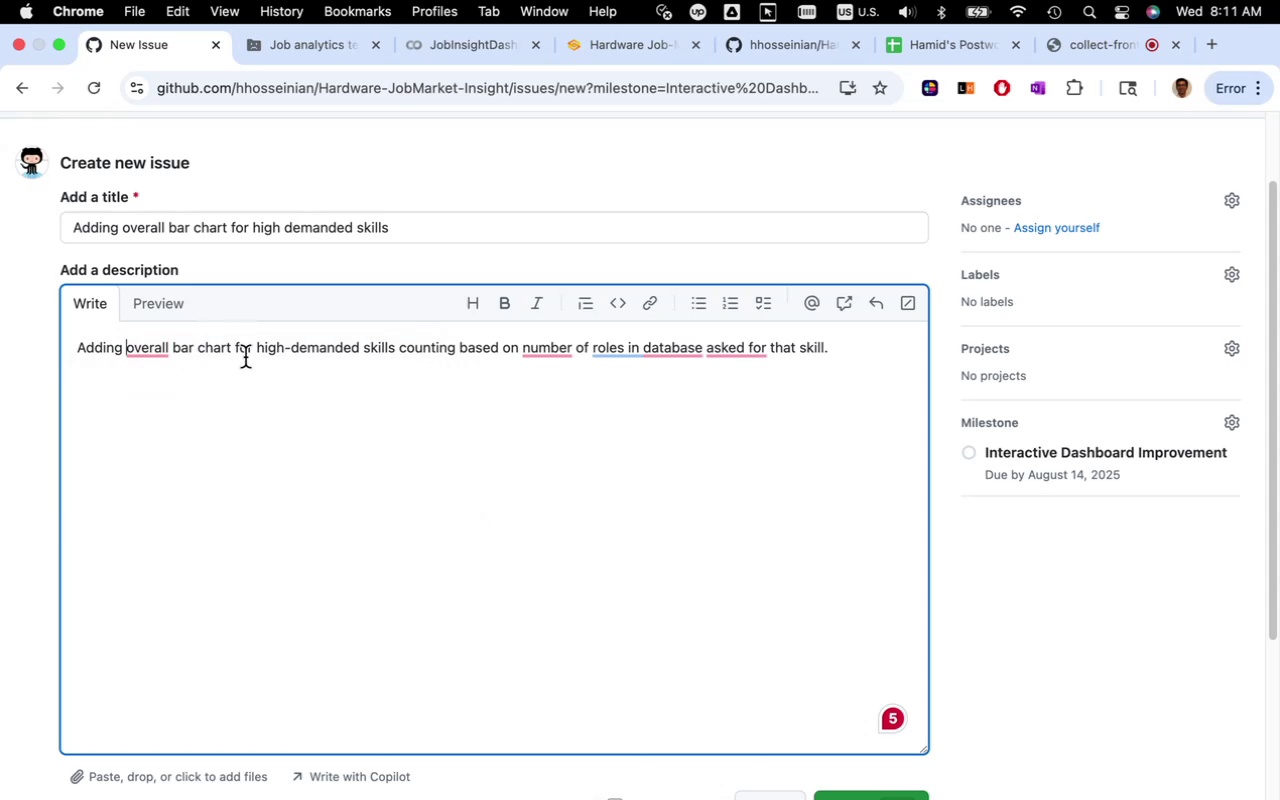 
type(the )
 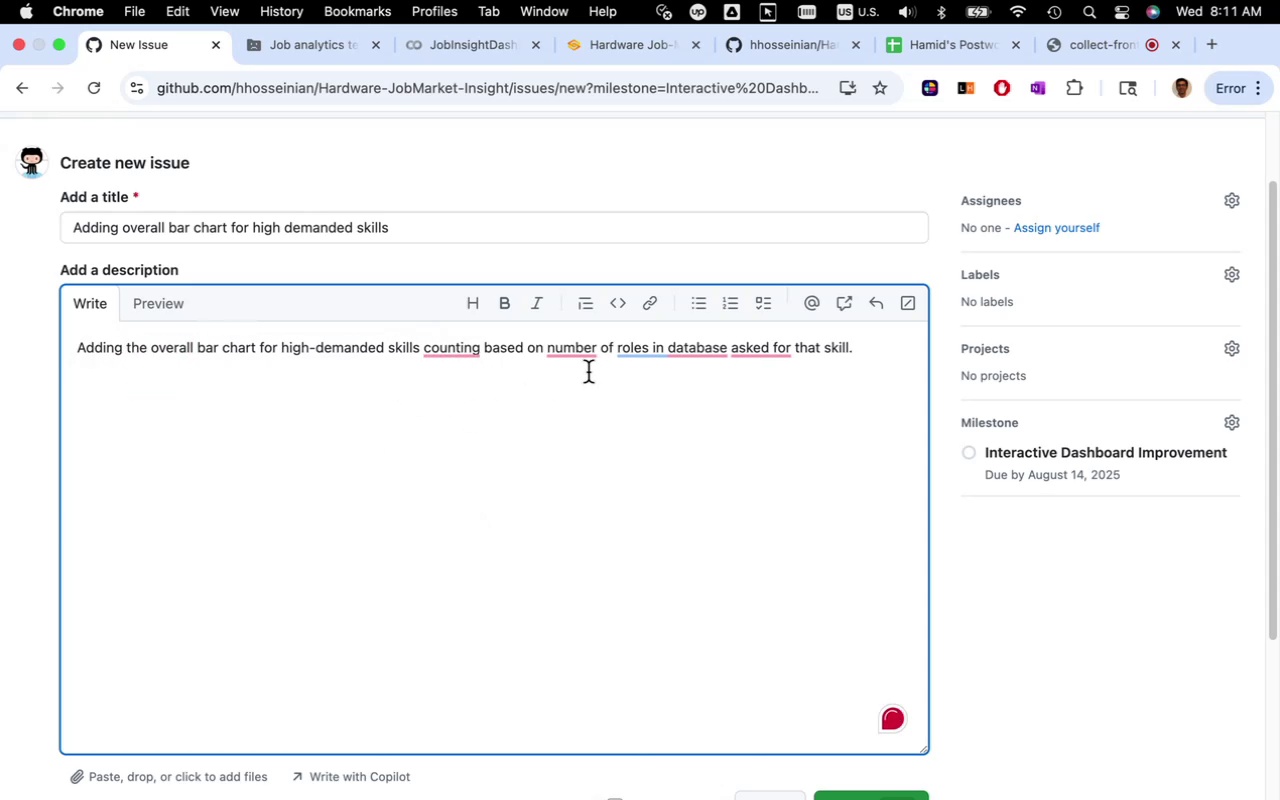 
left_click([589, 354])
 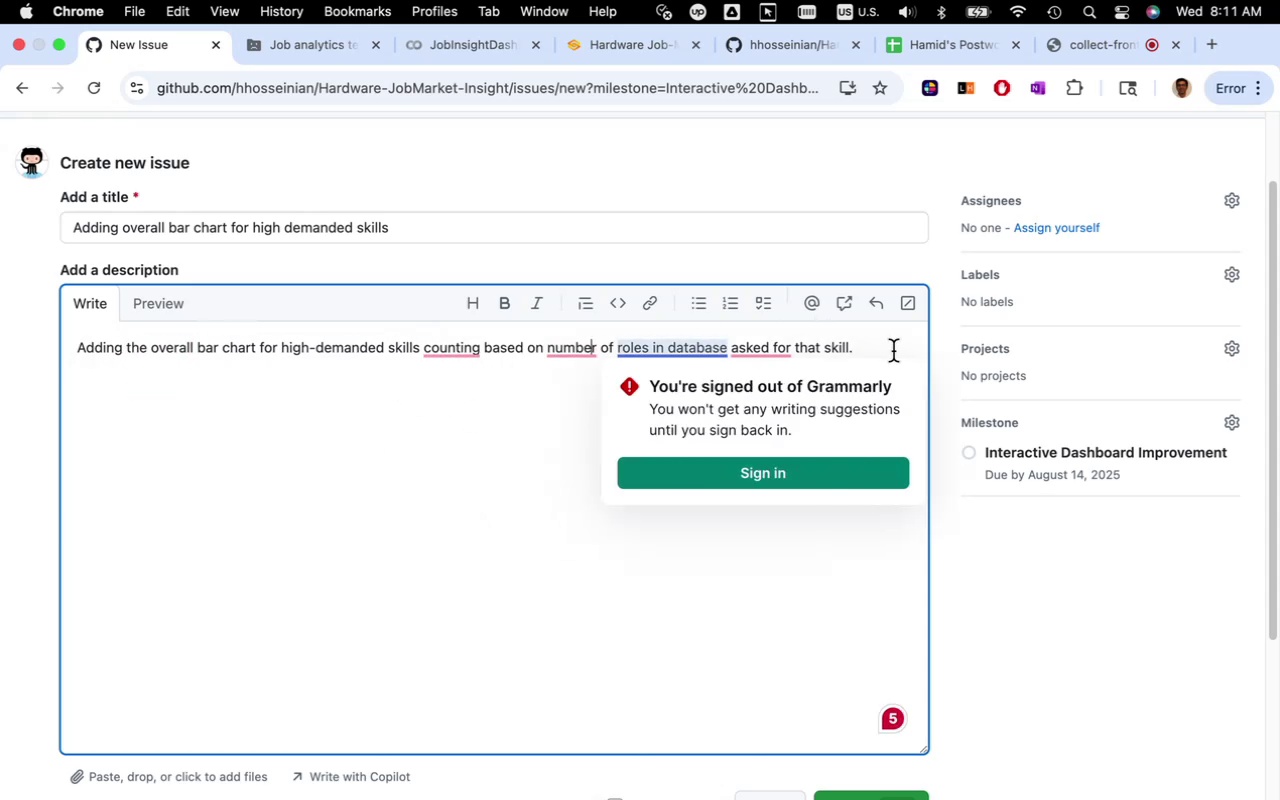 
left_click([893, 351])
 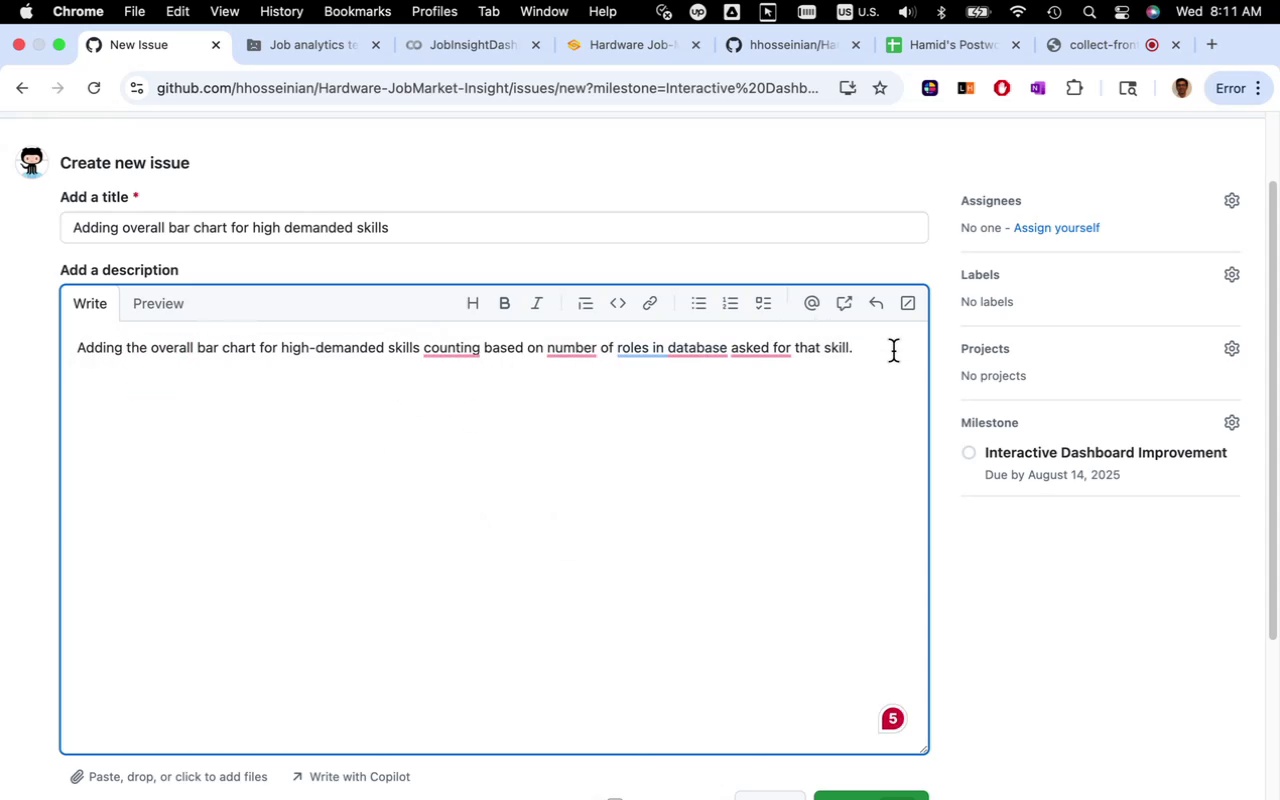 
key(Space)
 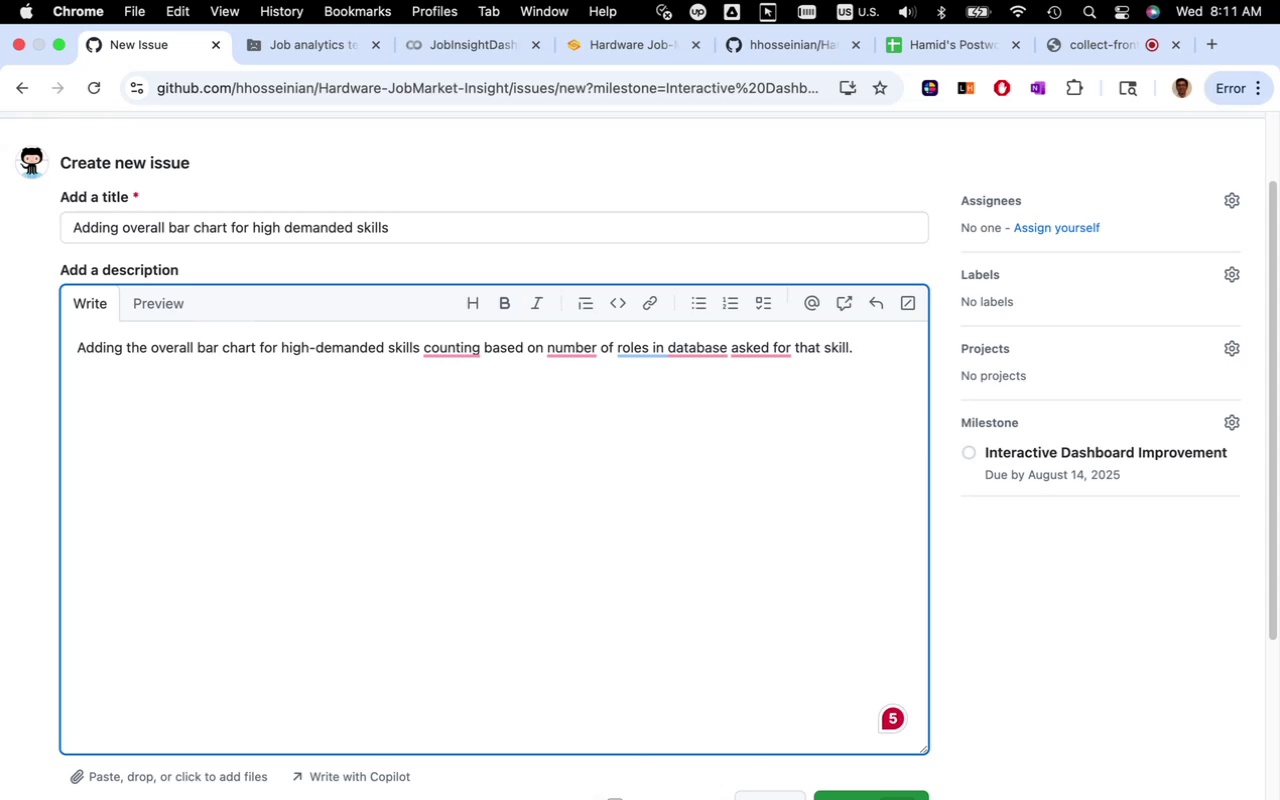 
scroll: coordinate [714, 524], scroll_direction: down, amount: 12.0
 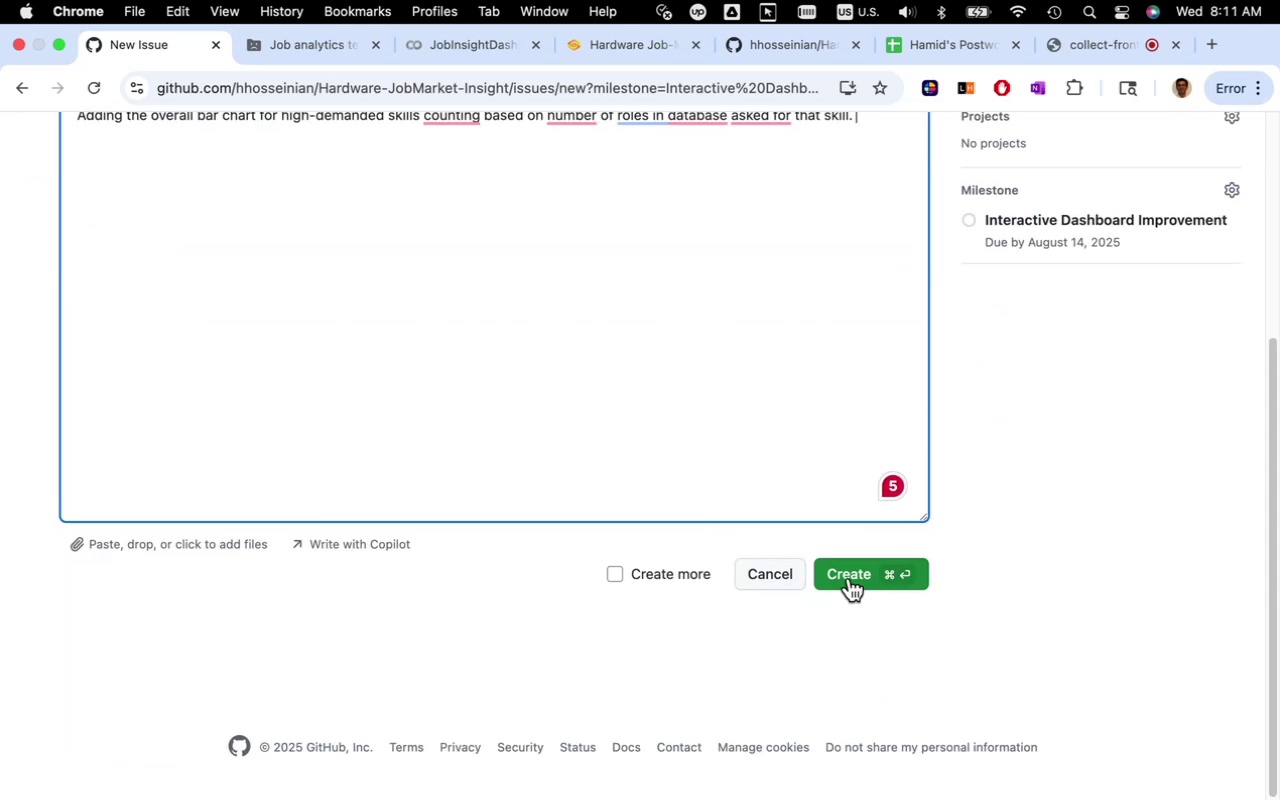 
left_click([849, 578])
 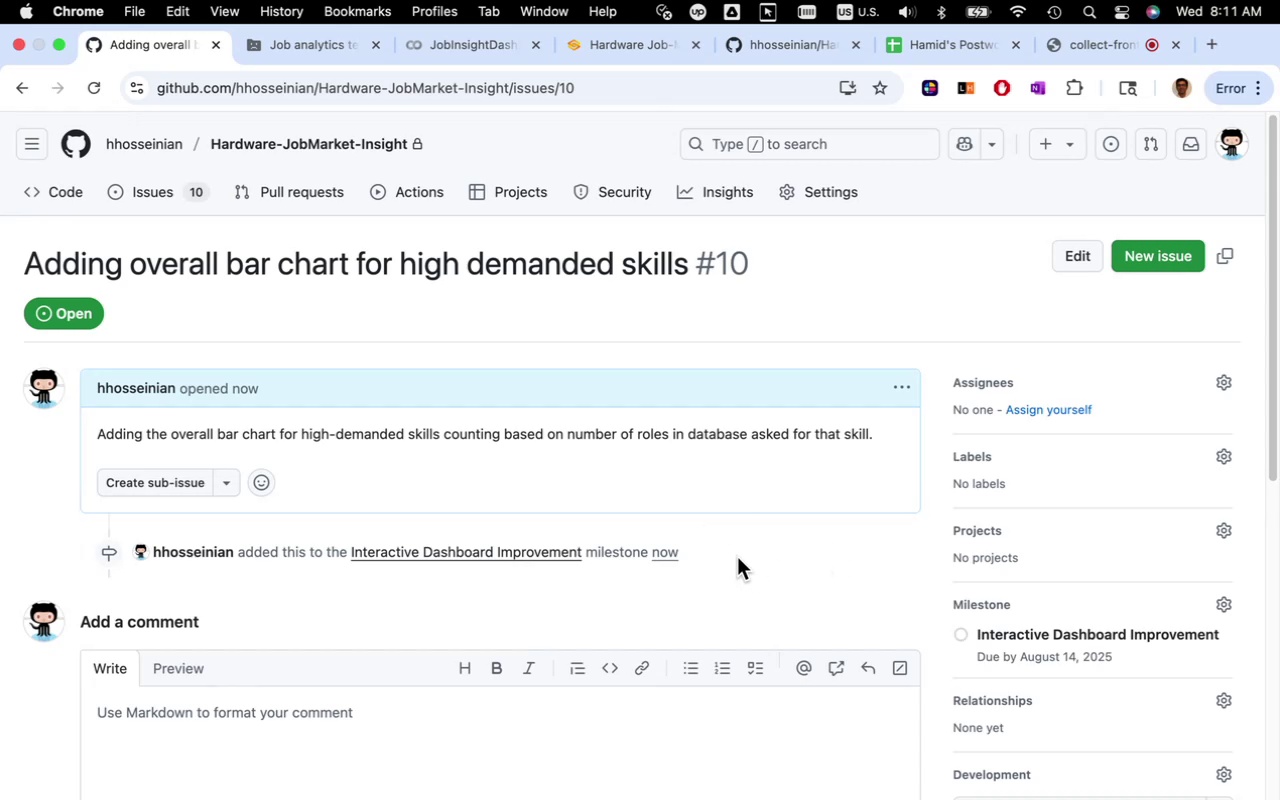 
wait(12.12)
 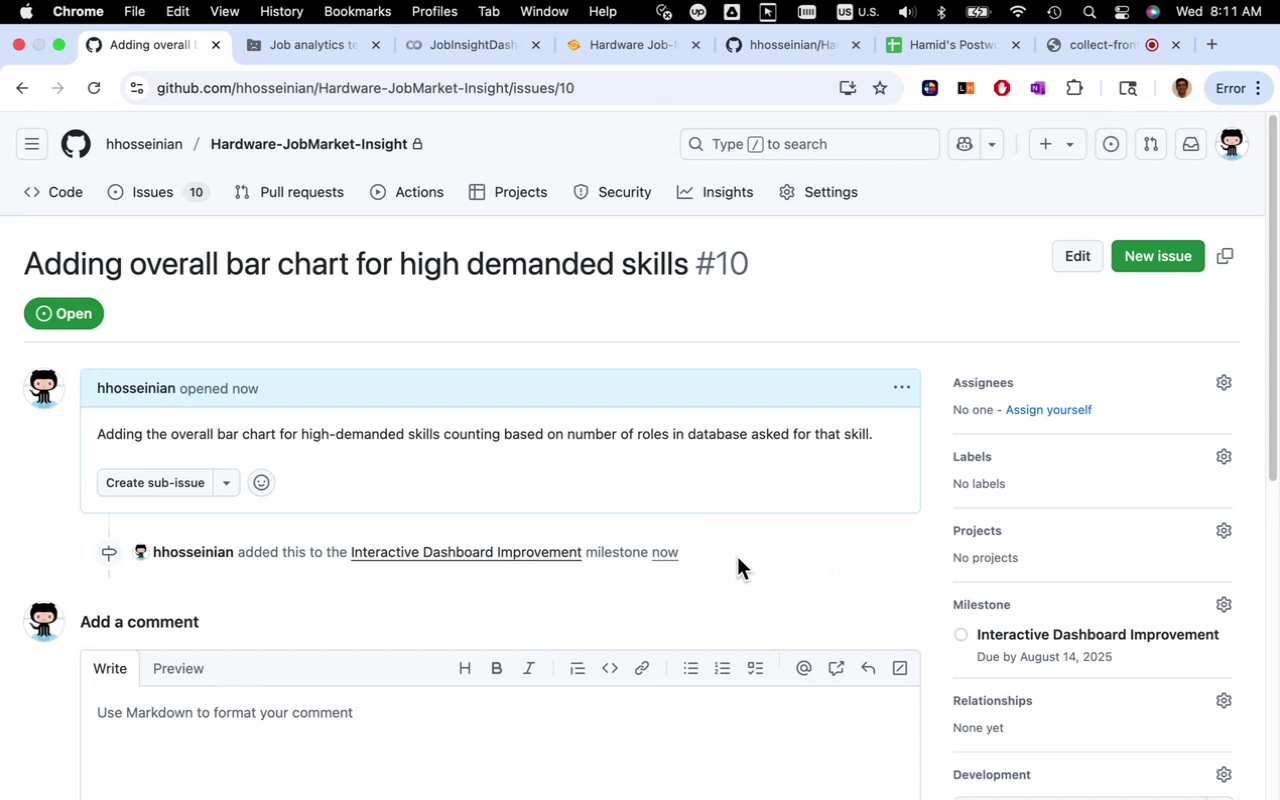 
left_click([1142, 264])
 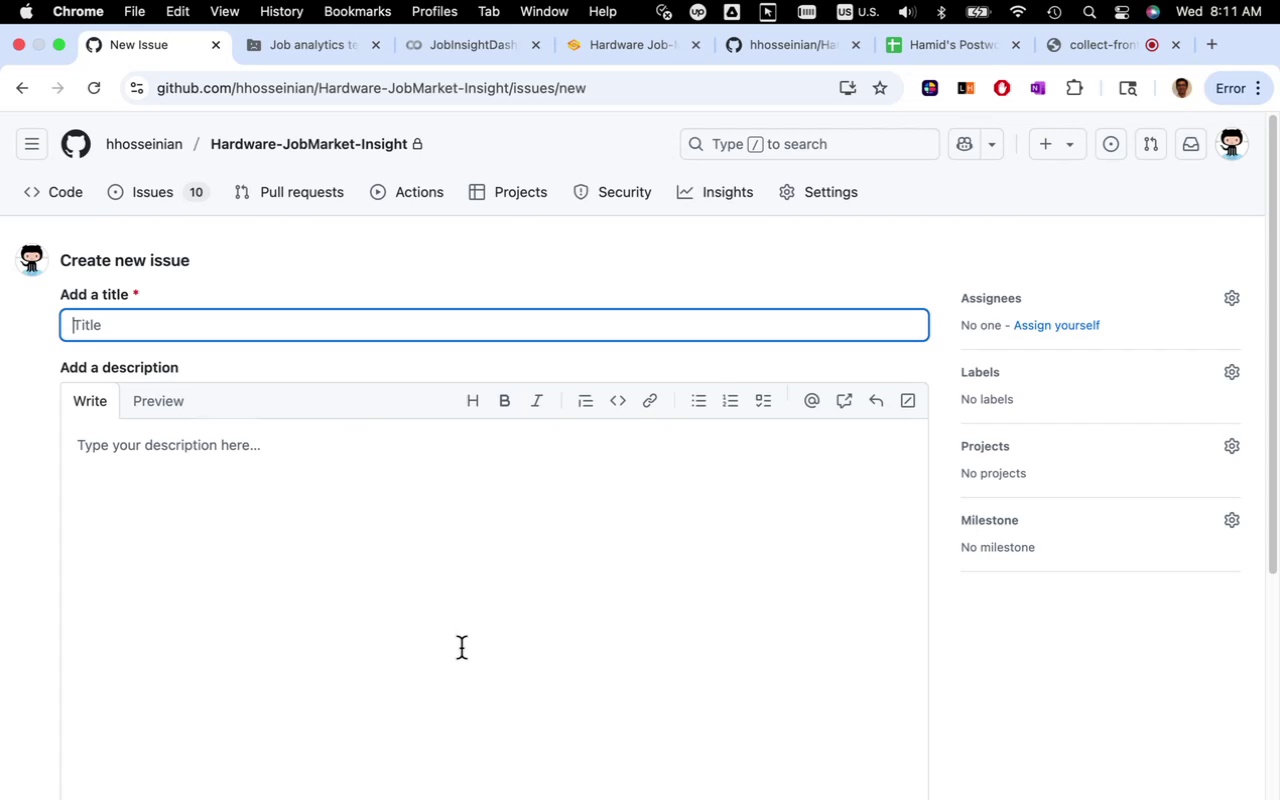 
wait(6.12)
 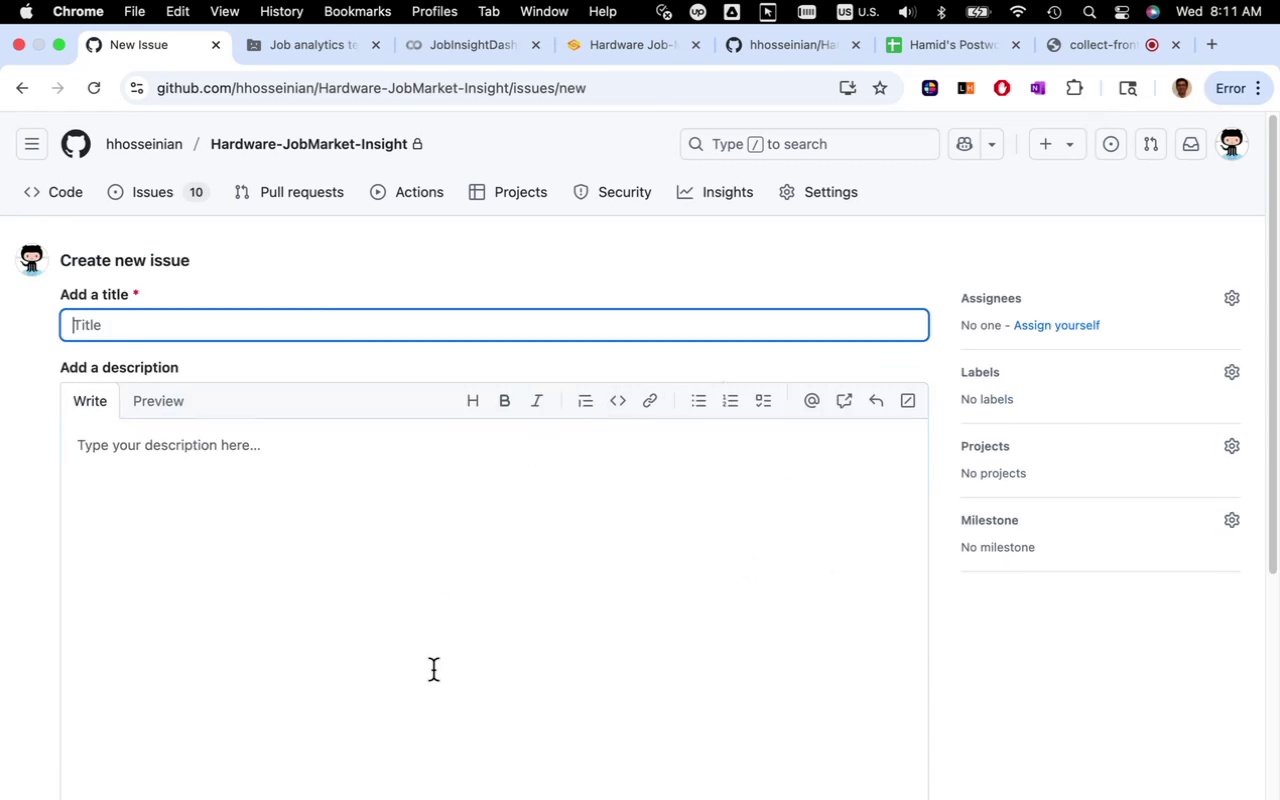 
type(Adding a bar char )
key(Backspace)
type(t of frecuency of )
key(Backspace)
key(Backspace)
key(Backspace)
key(Backspace)
key(Backspace)
type(y of skills in demand for different teams)
 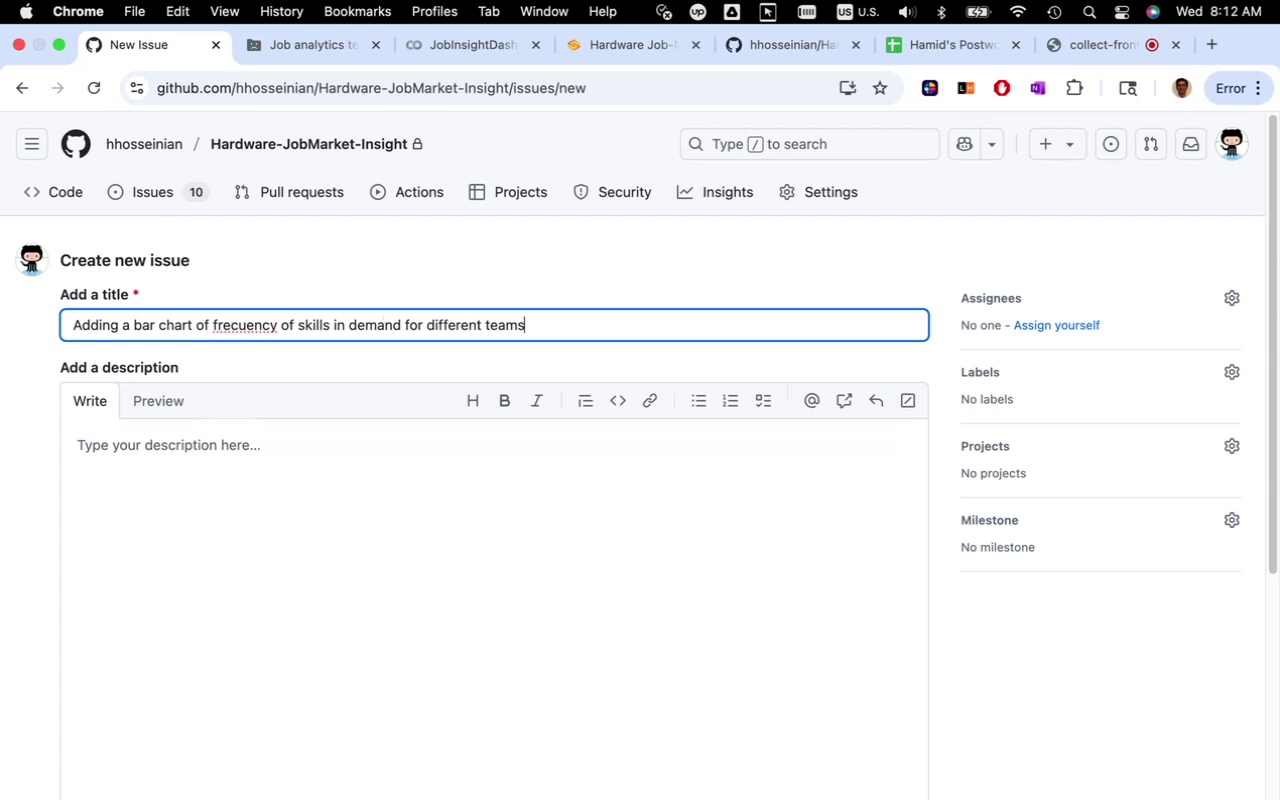 
wait(5.71)
 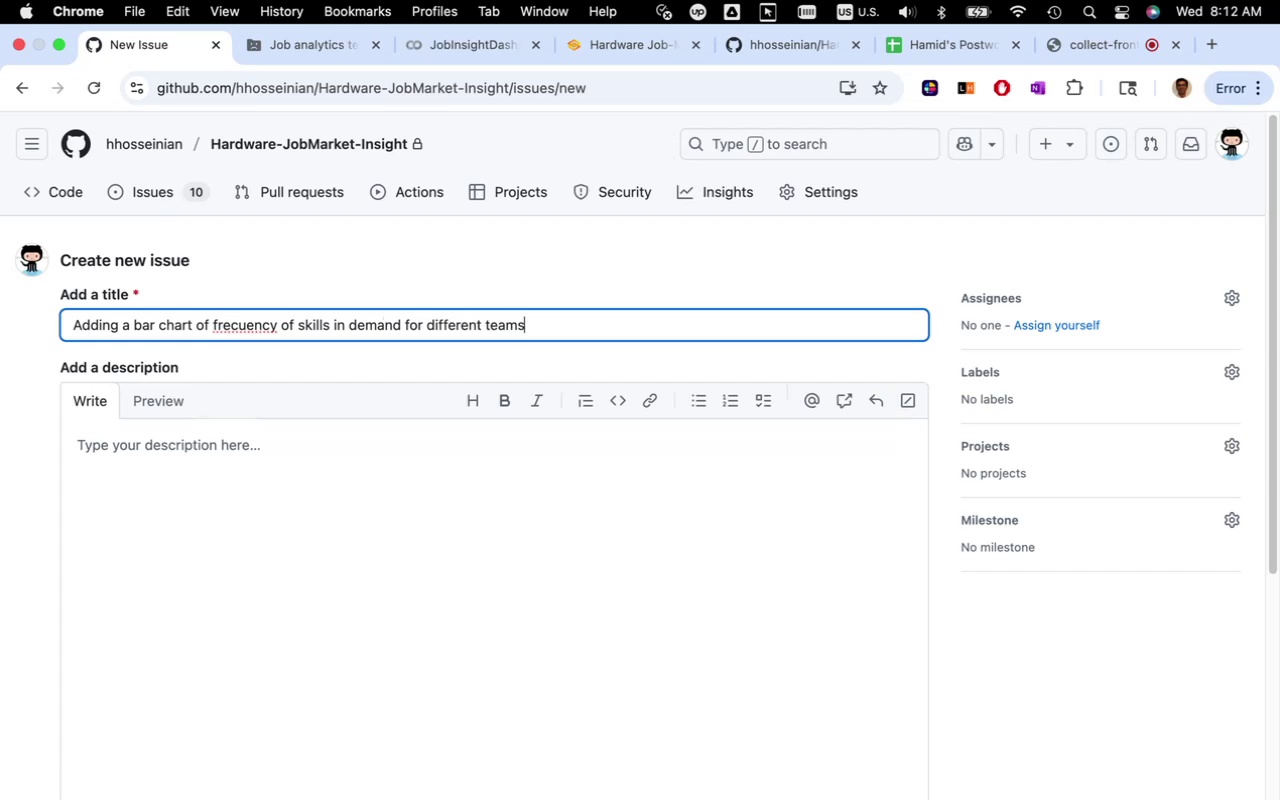 
scroll: coordinate [370, 634], scroll_direction: down, amount: 7.0
 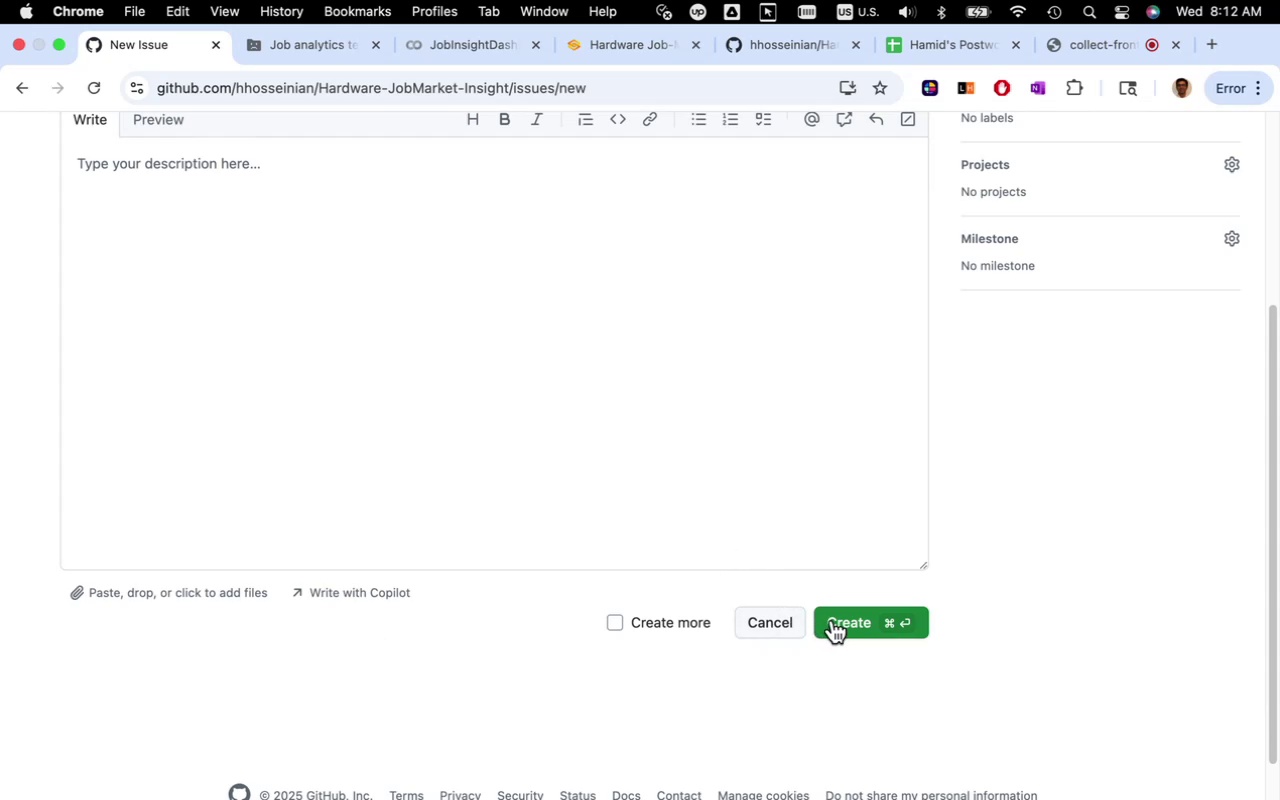 
left_click([838, 621])
 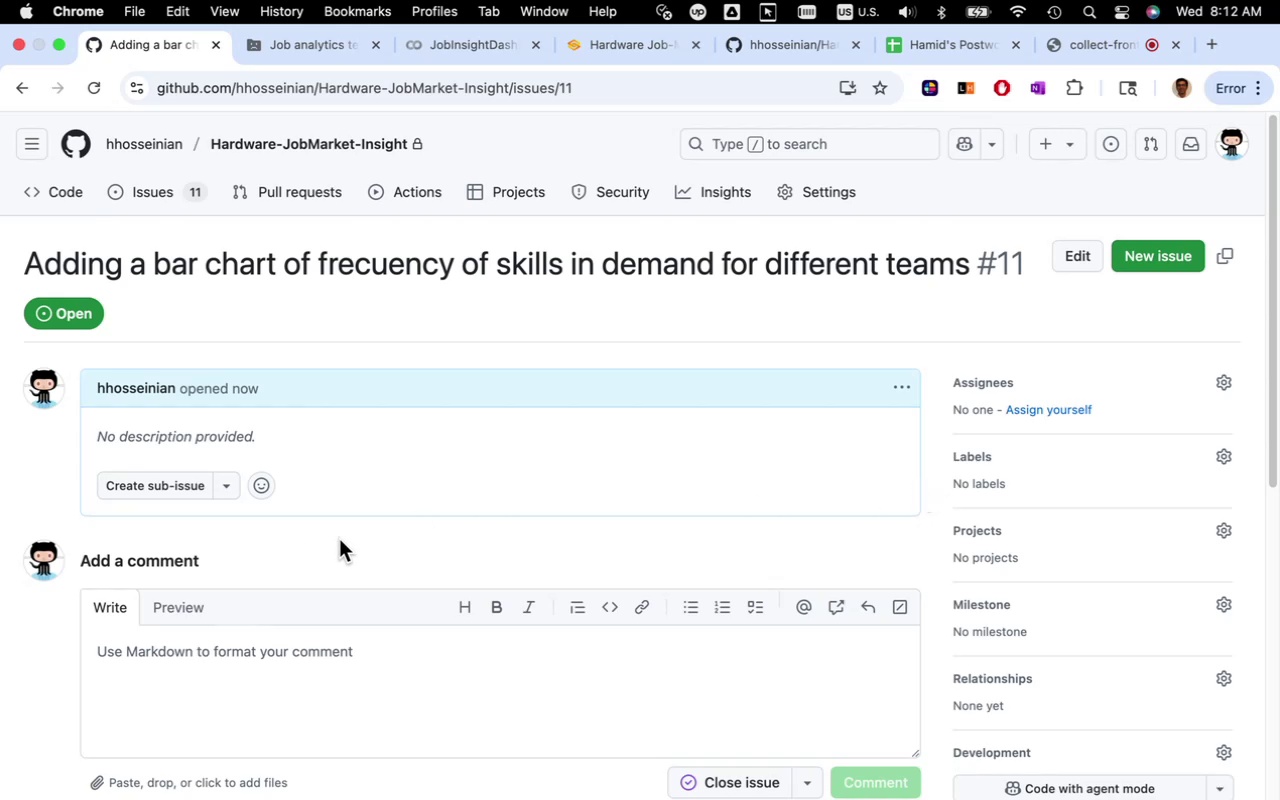 
wait(20.92)
 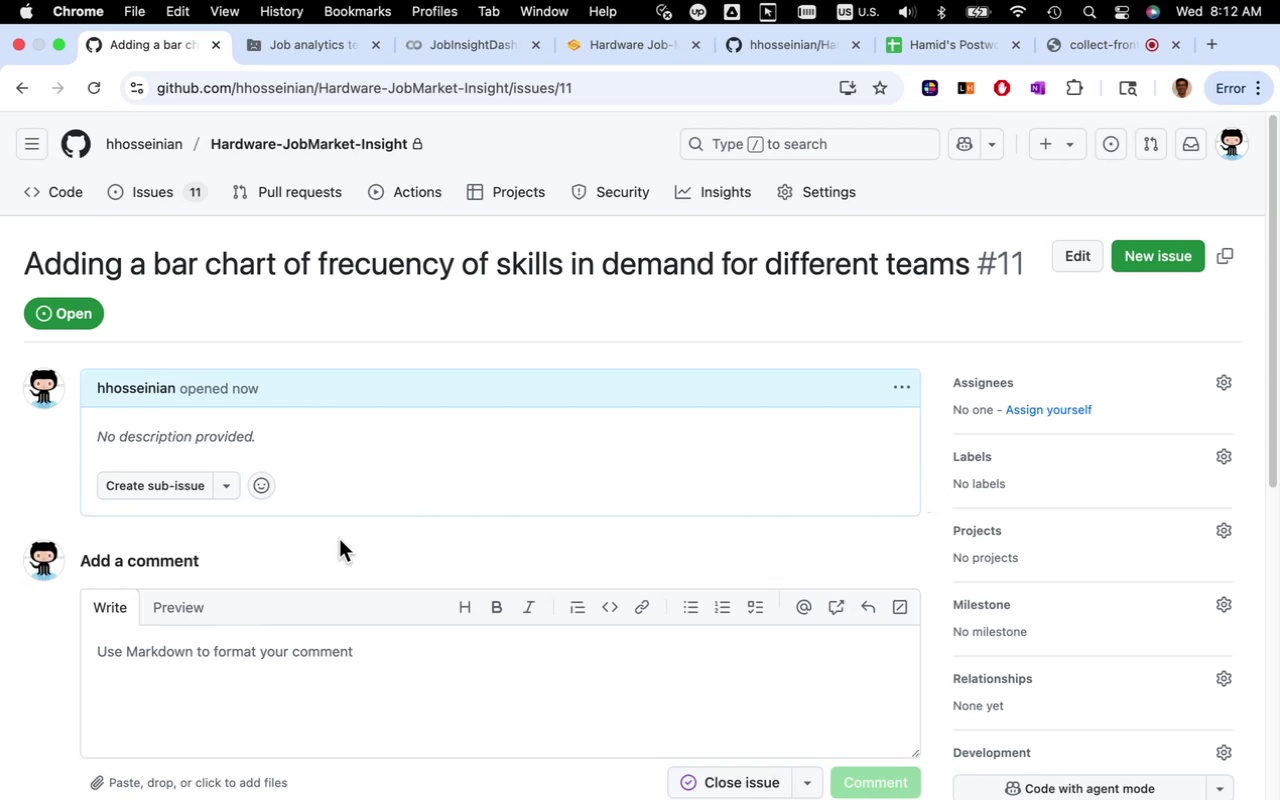 
left_click([157, 199])
 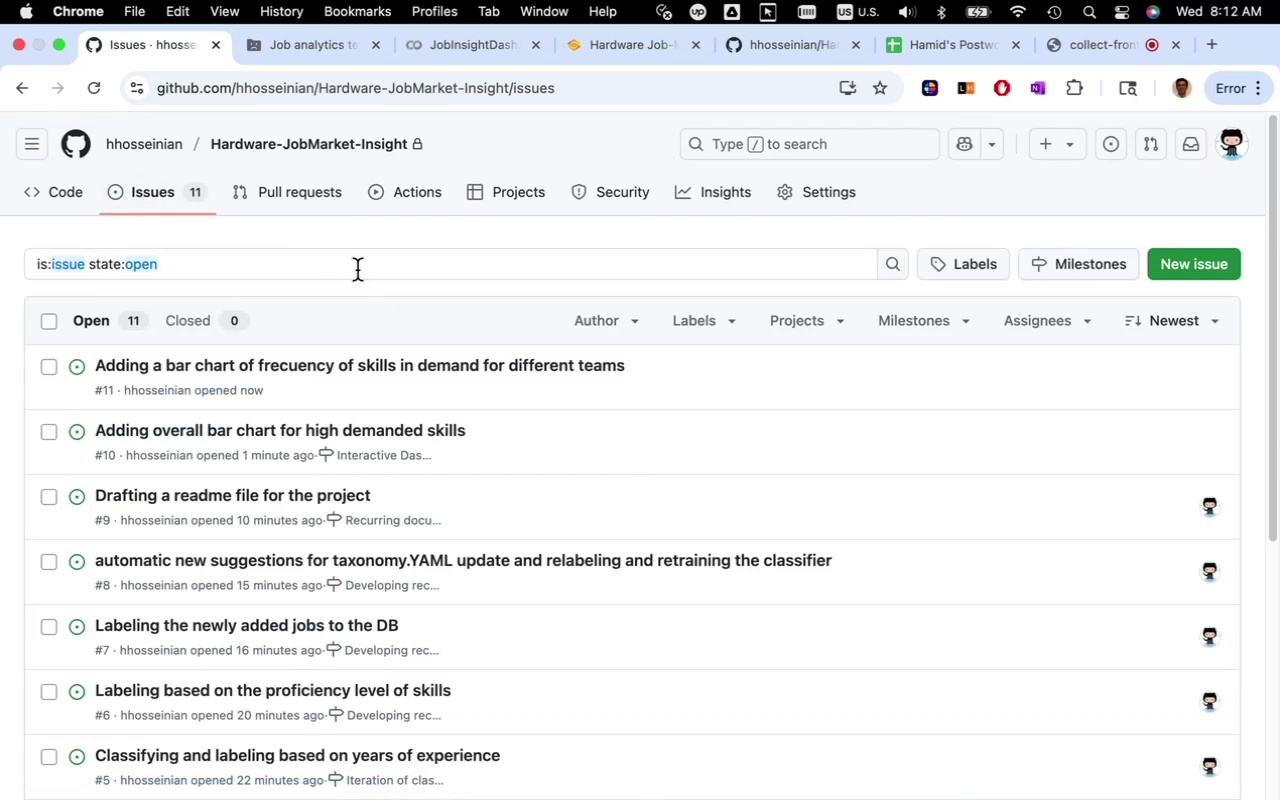 
wait(9.12)
 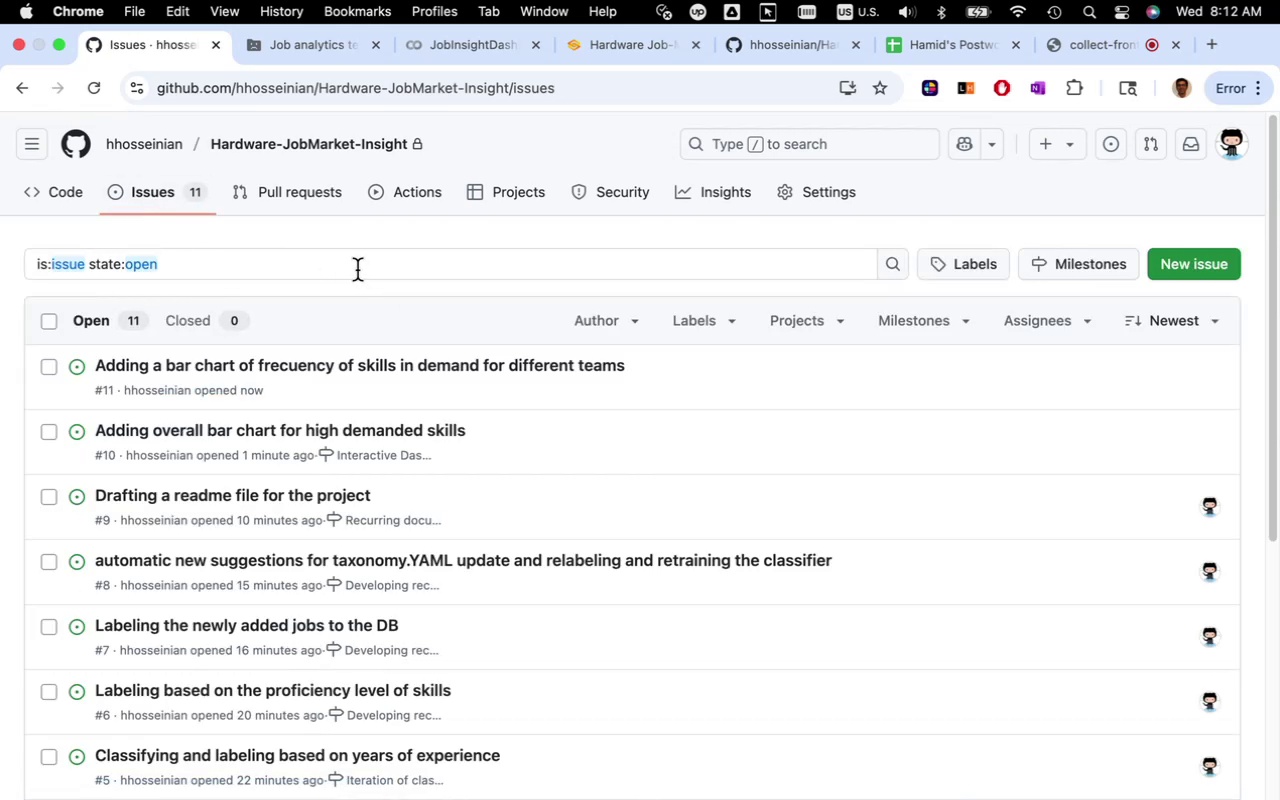 
left_click([1164, 273])
 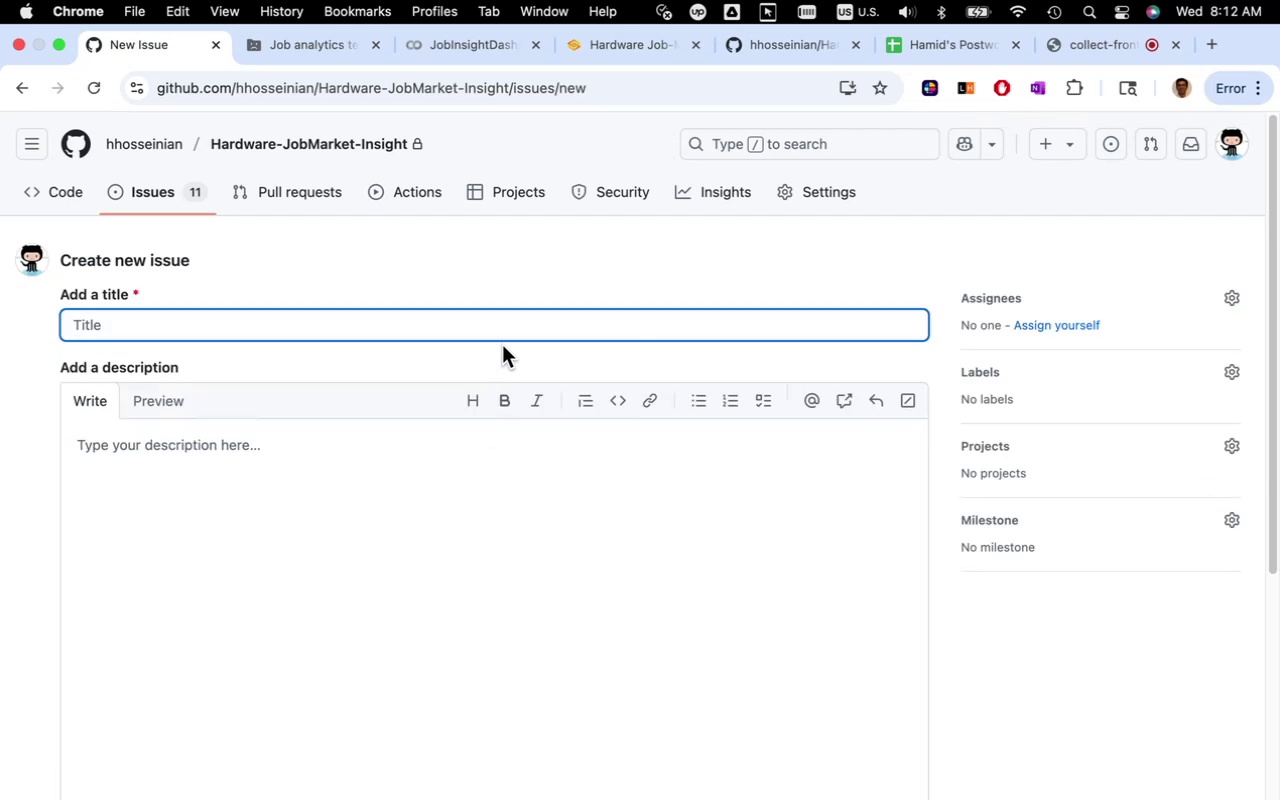 
left_click([509, 332])
 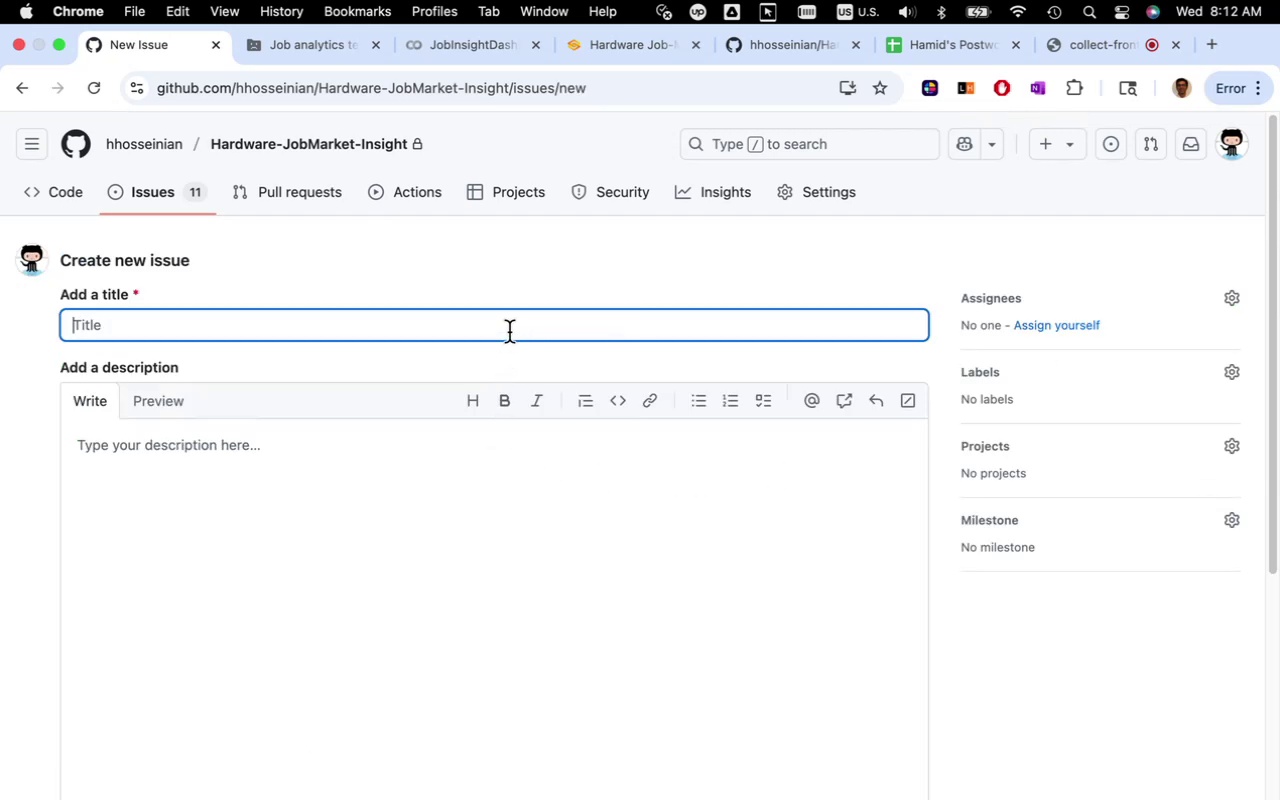 
type(Adding the bar chart of )
 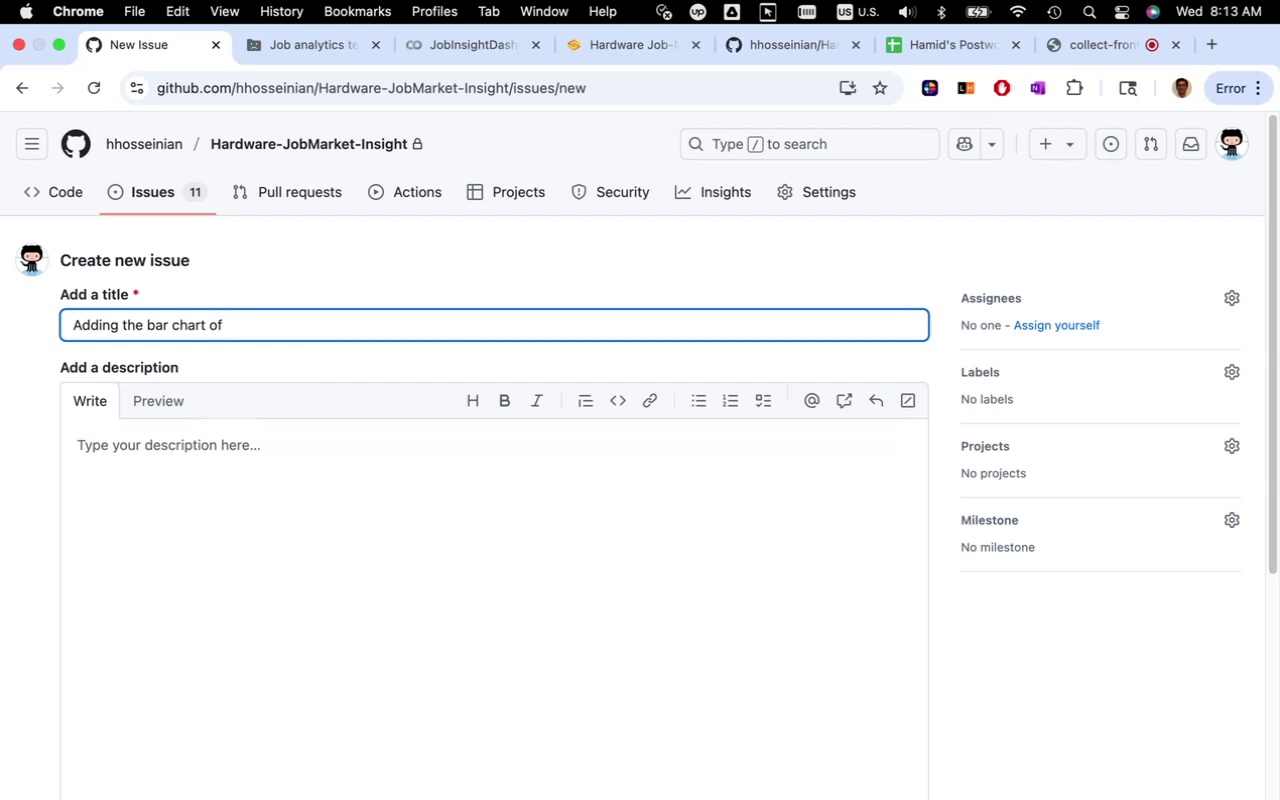 
wait(12.71)
 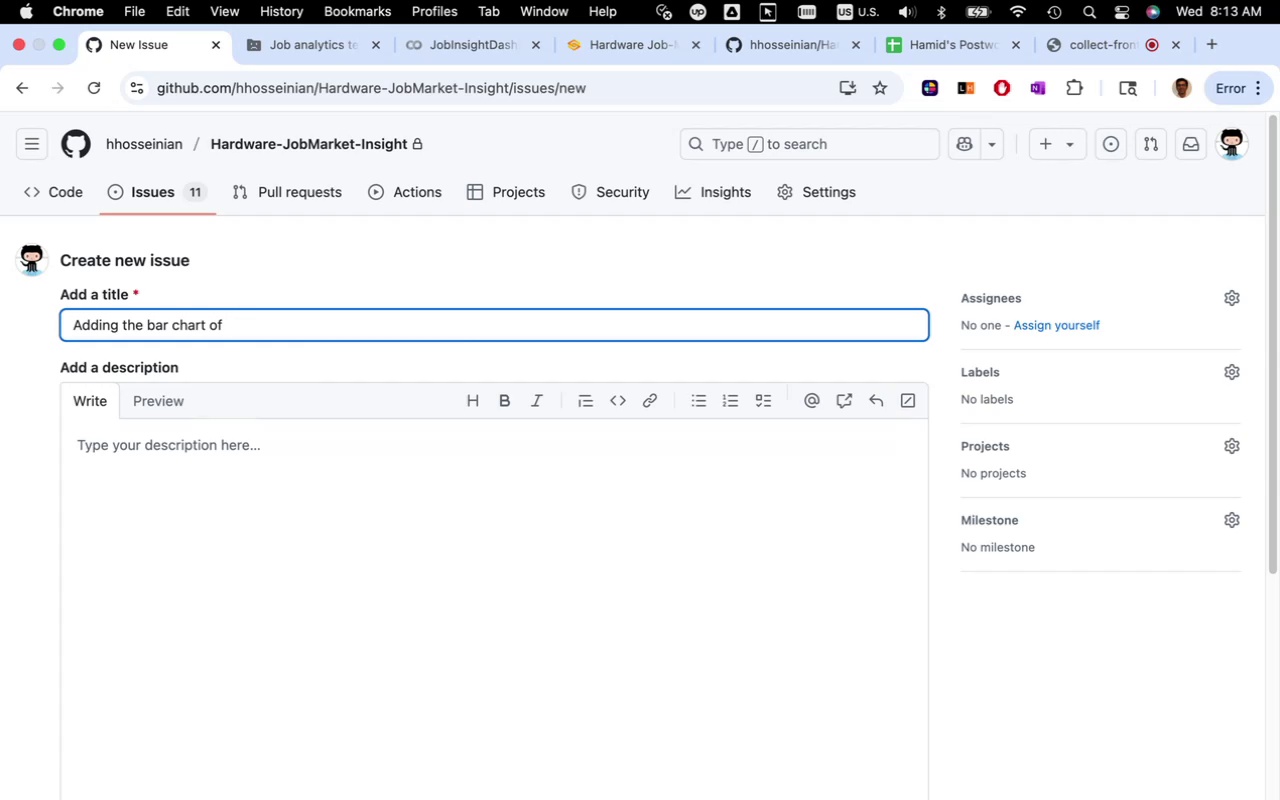 
type(proficiency in skills for different )
 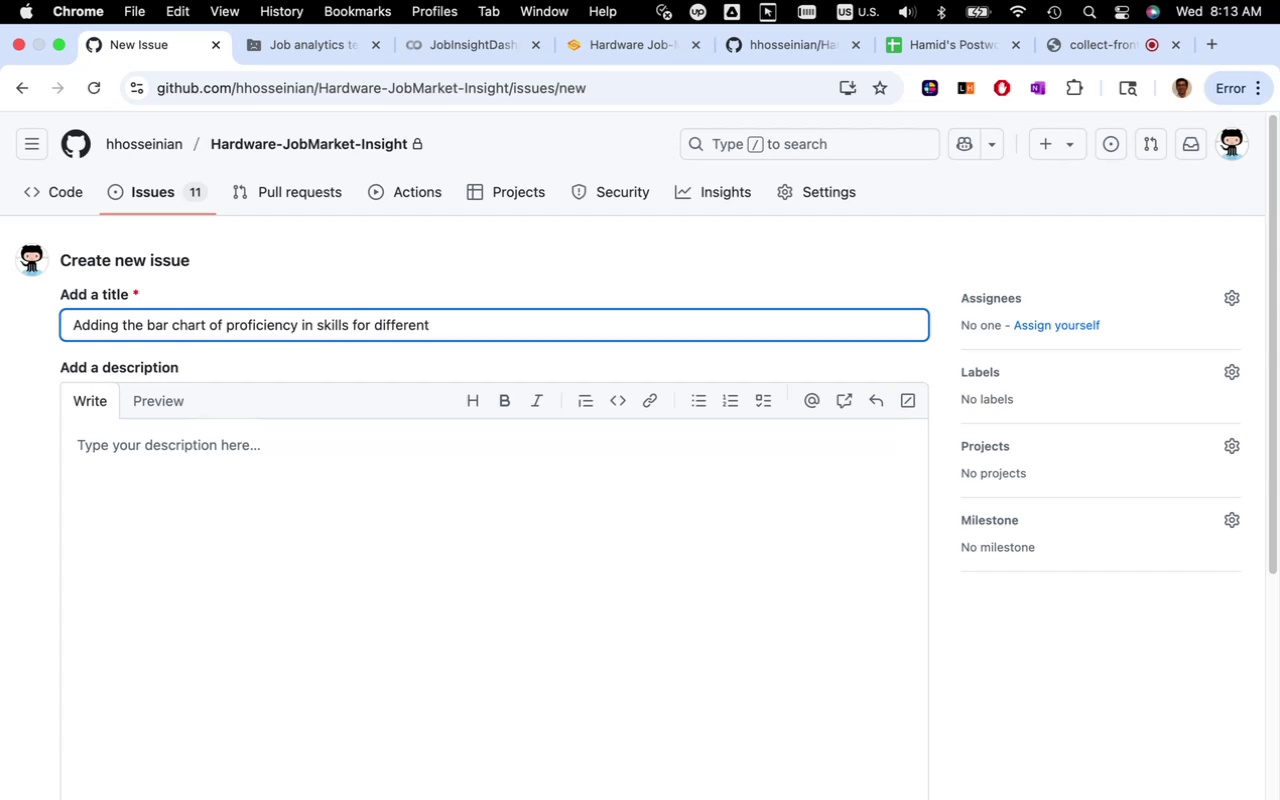 
type(teams)
 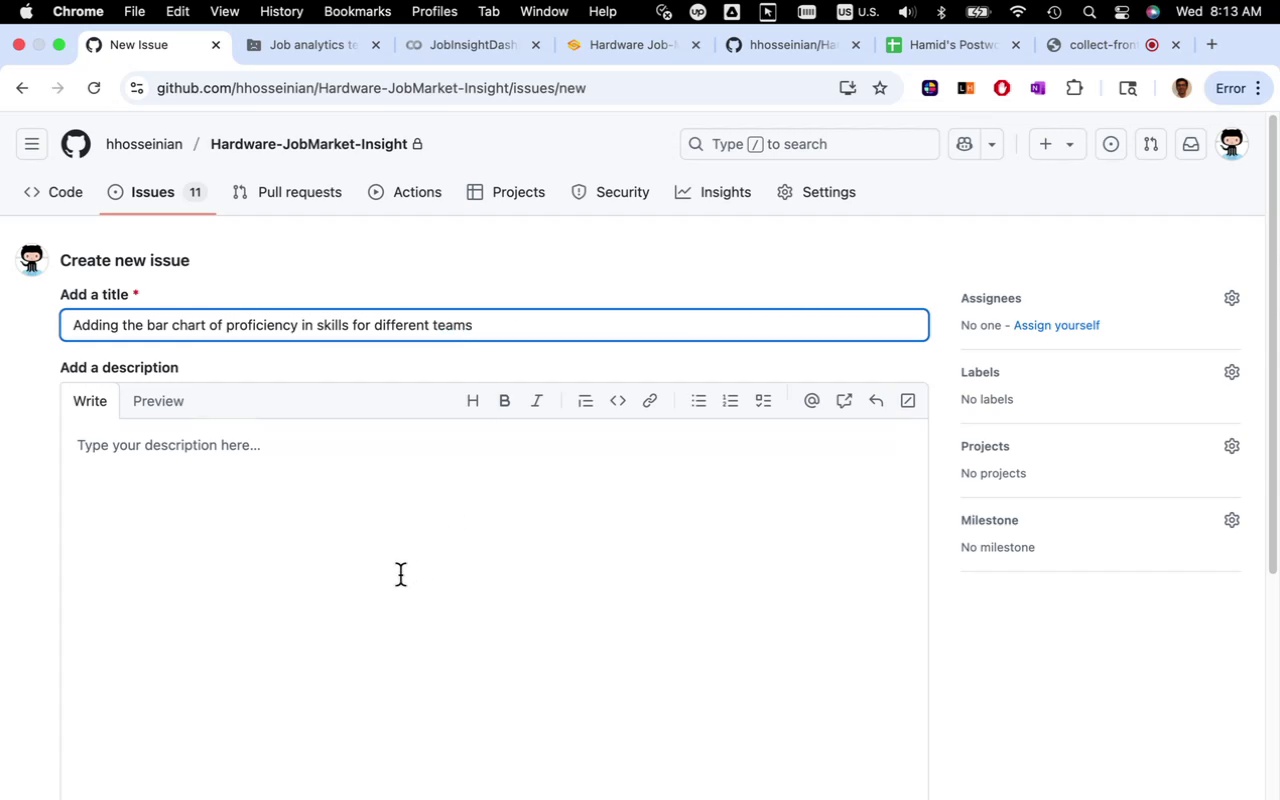 
scroll: coordinate [400, 576], scroll_direction: down, amount: 10.0
 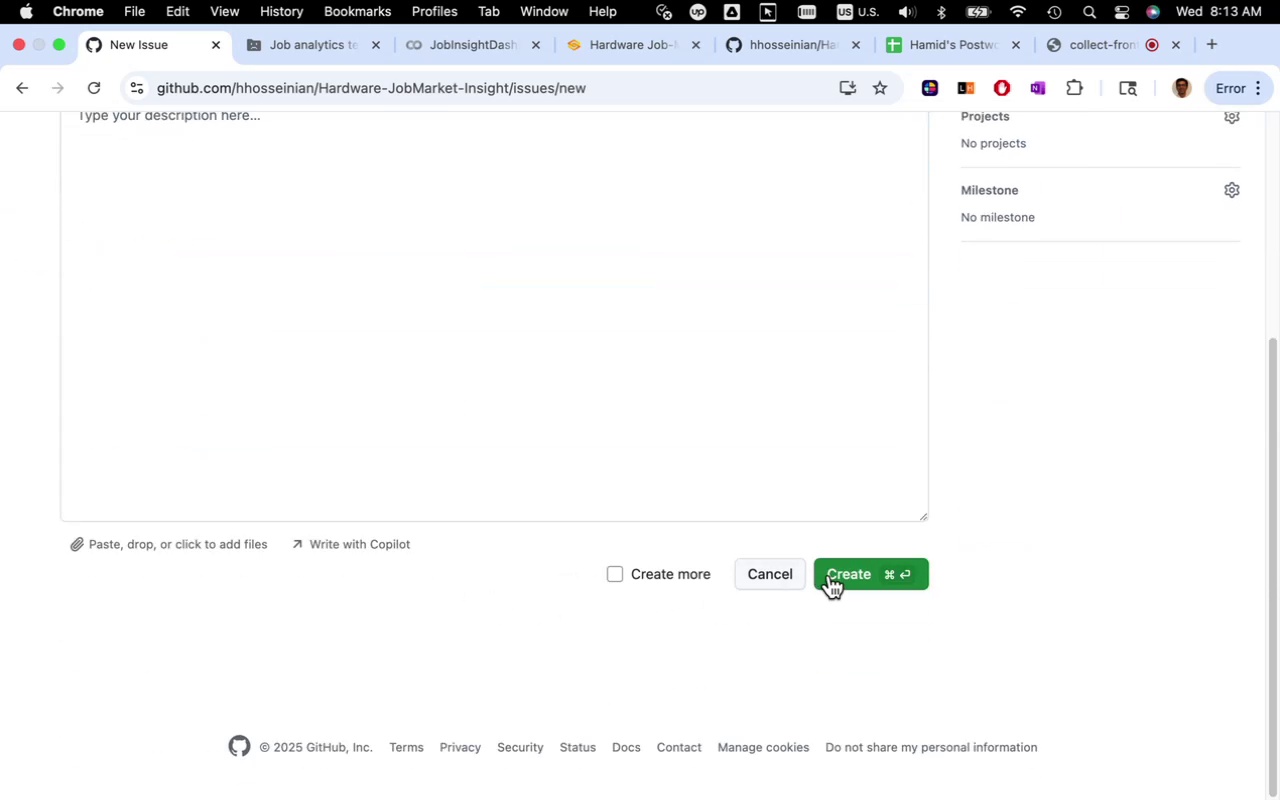 
left_click([834, 575])
 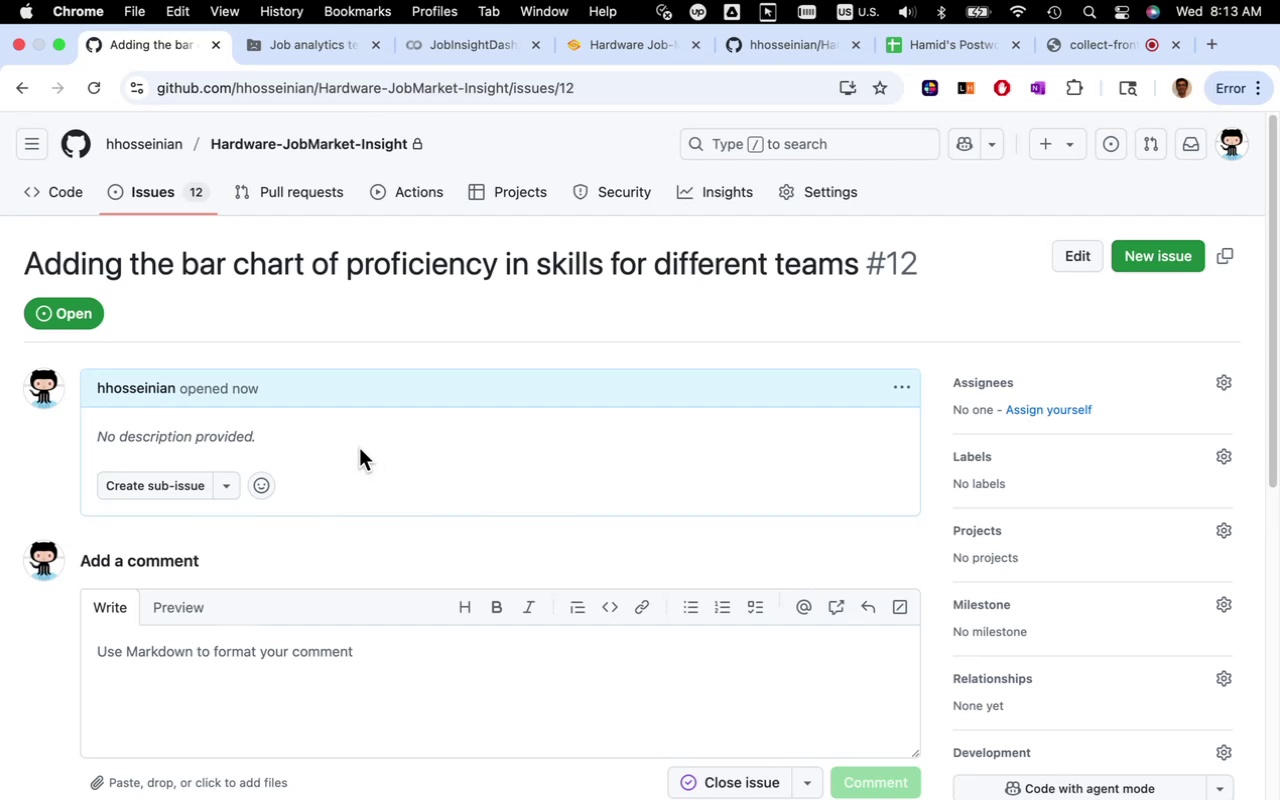 
wait(14.96)
 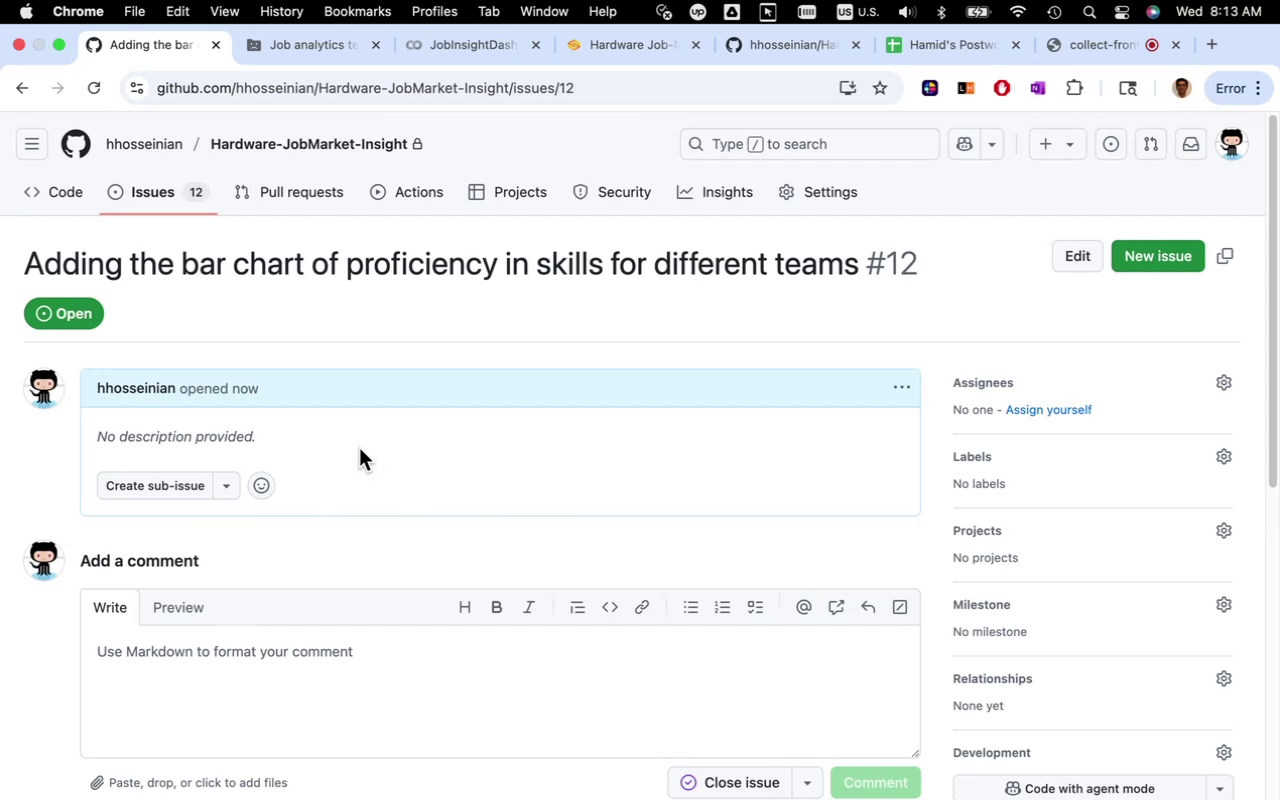 
left_click([149, 191])
 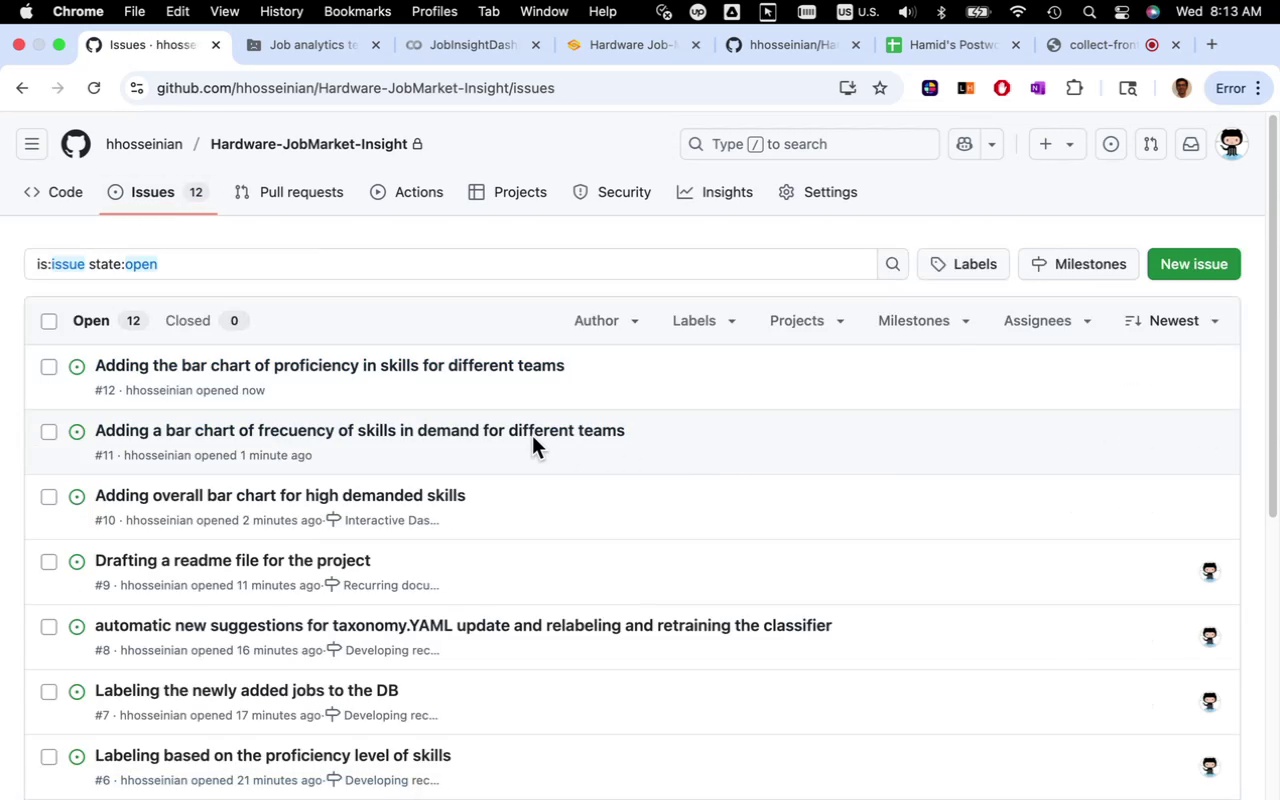 
left_click([45, 323])
 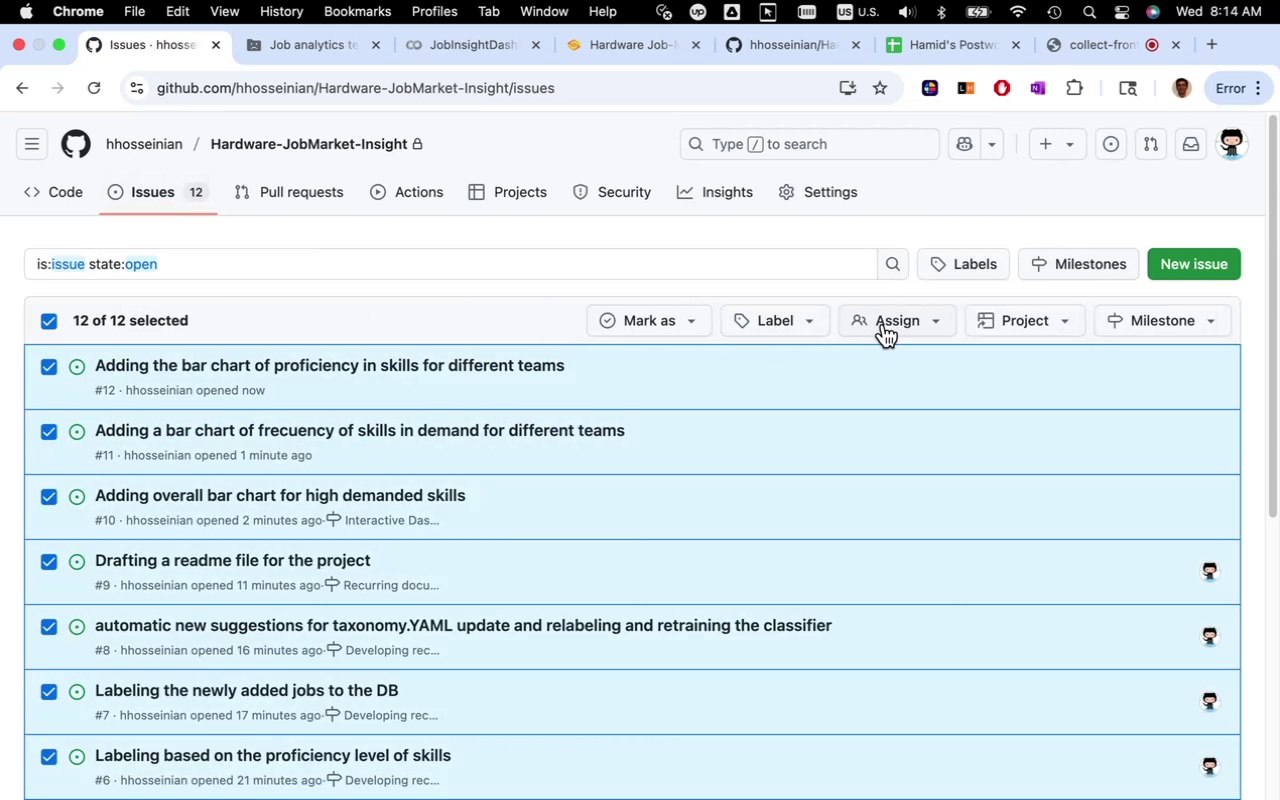 
left_click([883, 324])
 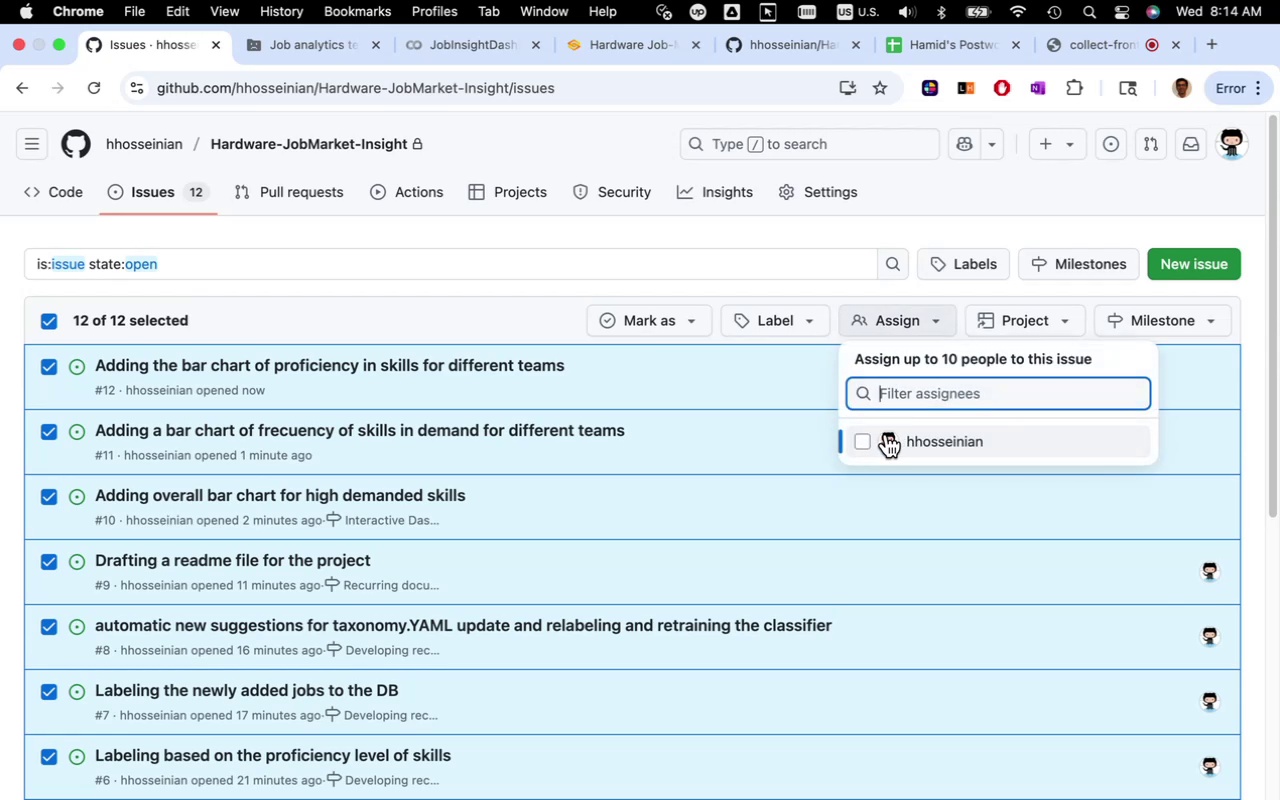 
wait(5.63)
 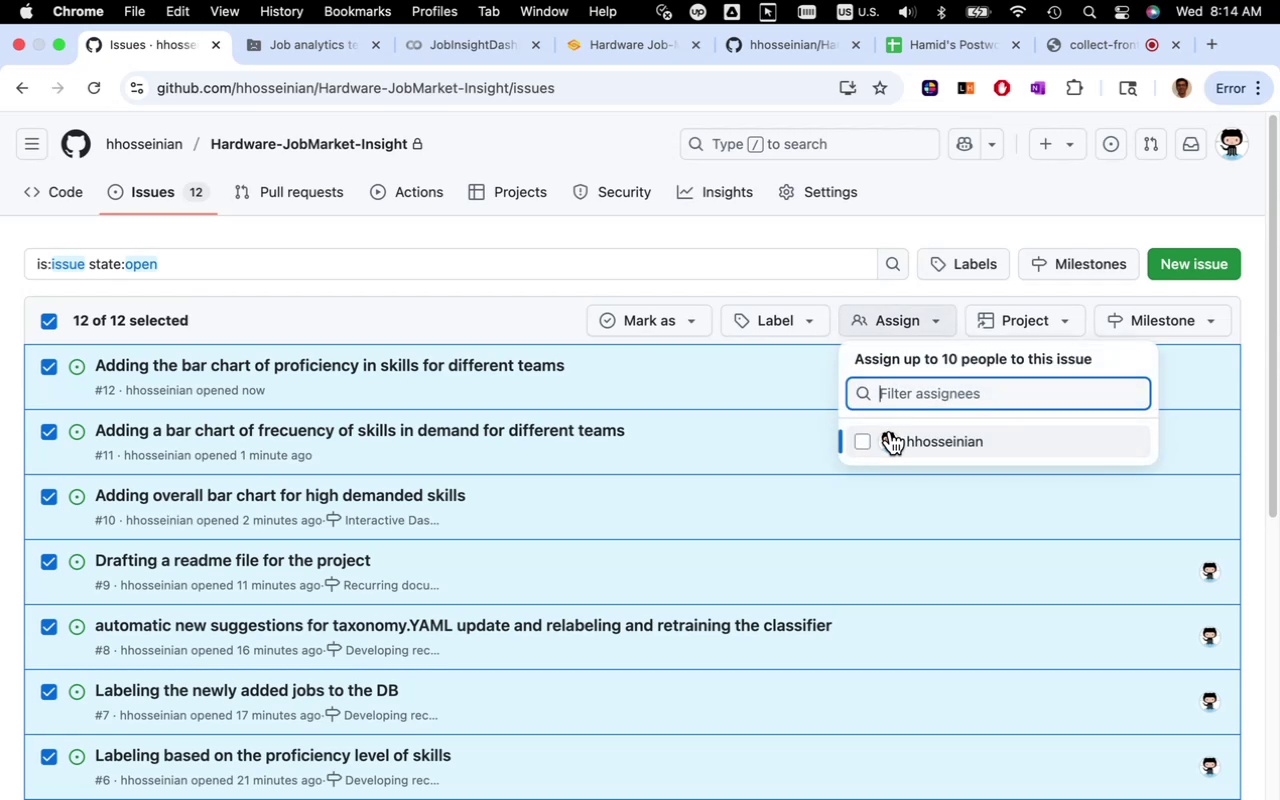 
left_click([868, 442])
 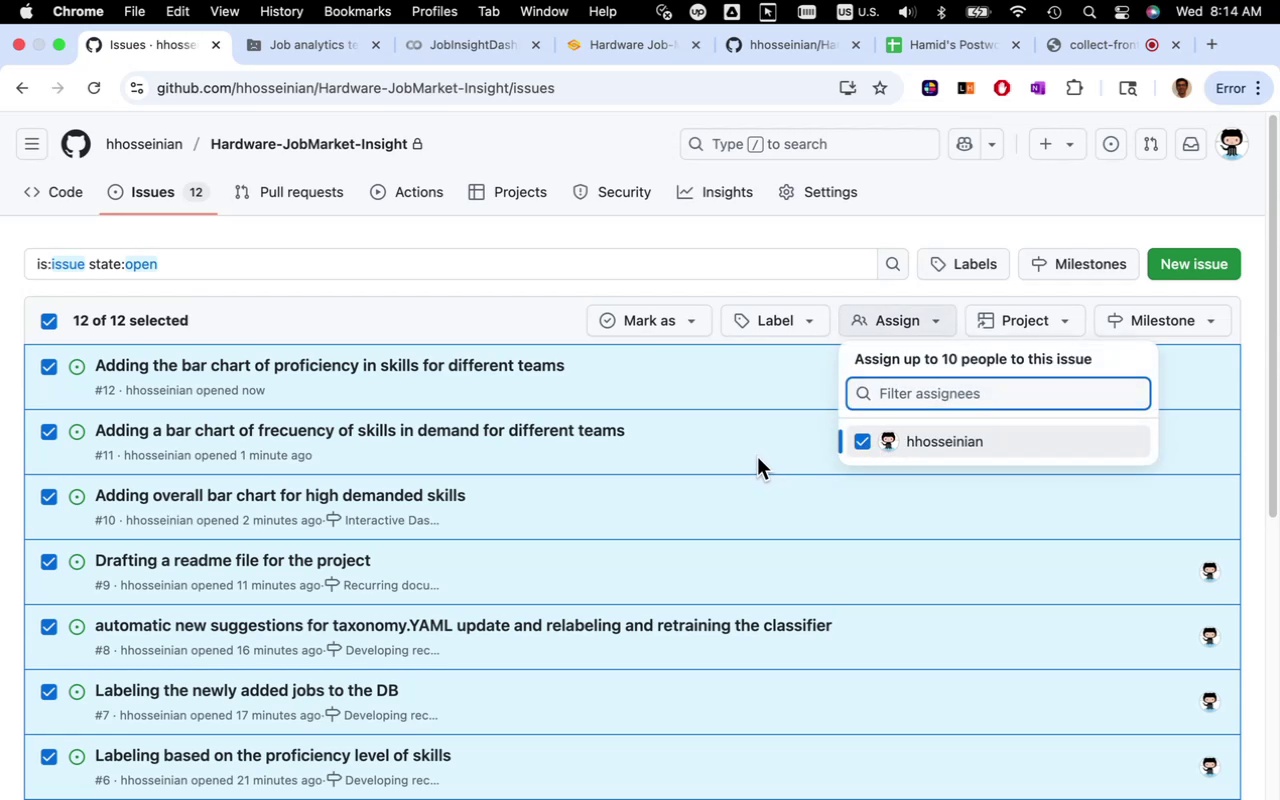 
left_click([534, 320])
 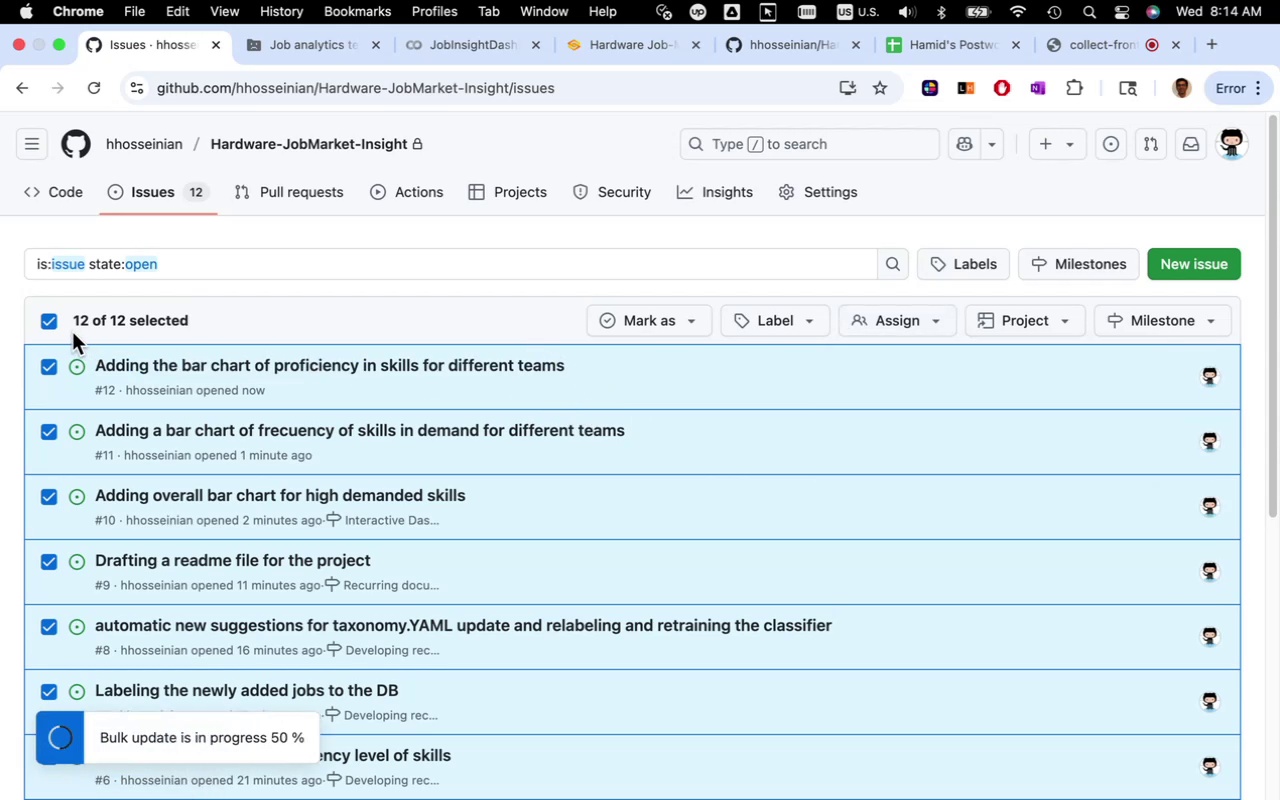 
left_click([47, 324])
 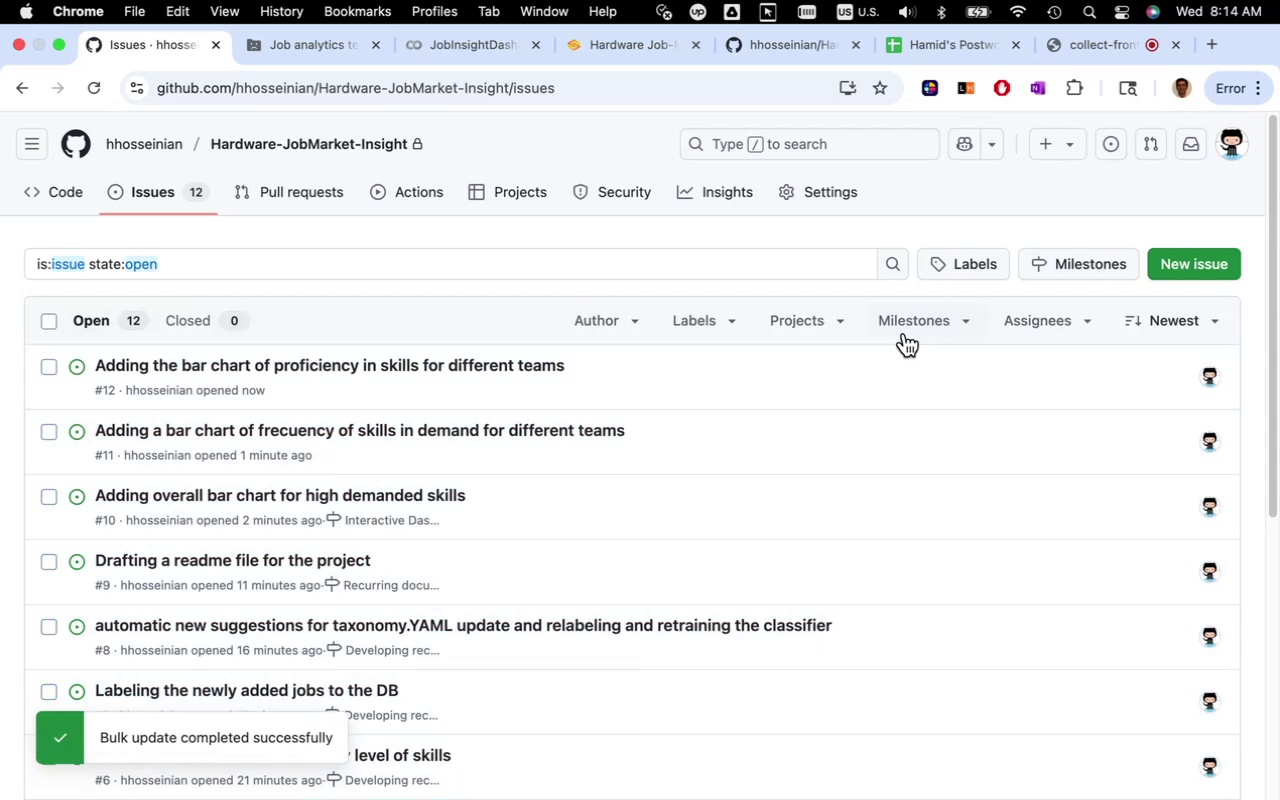 
left_click([904, 330])
 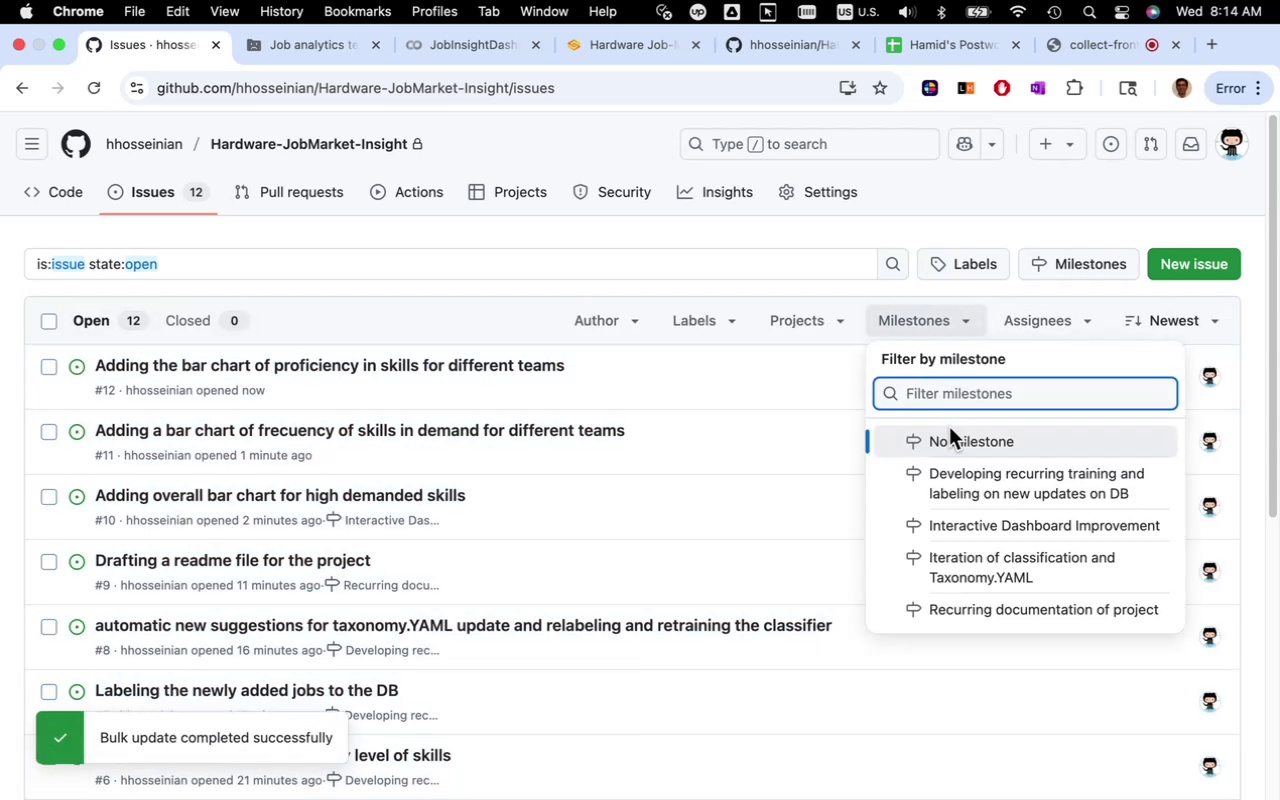 
left_click([950, 438])
 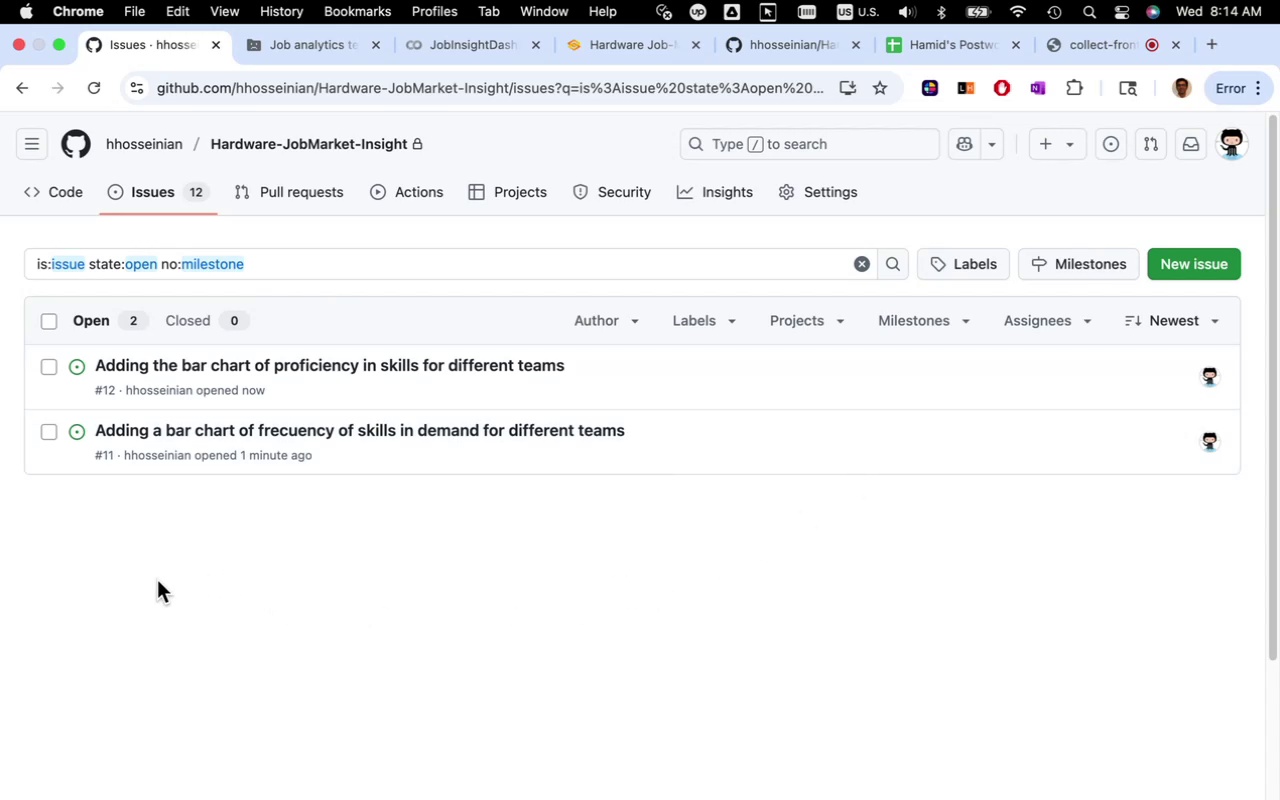 
left_click([48, 432])
 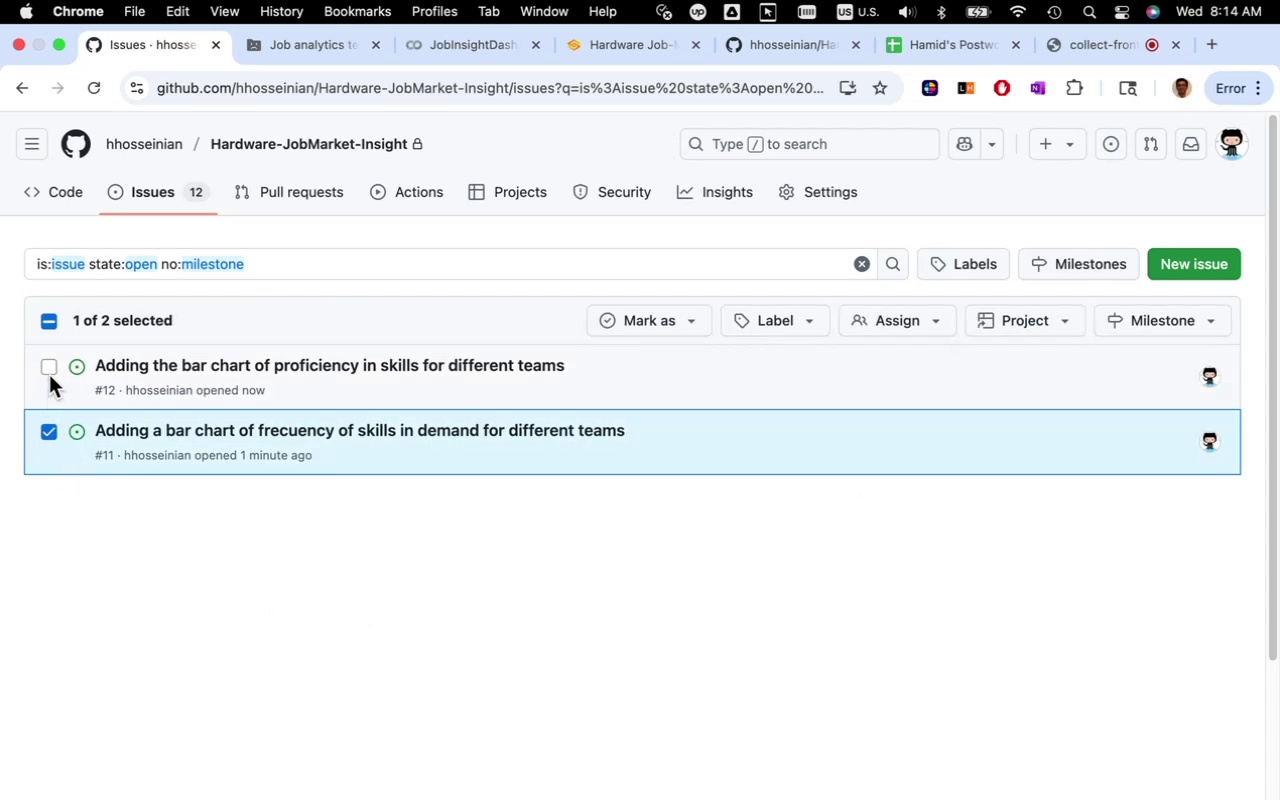 
left_click([47, 367])
 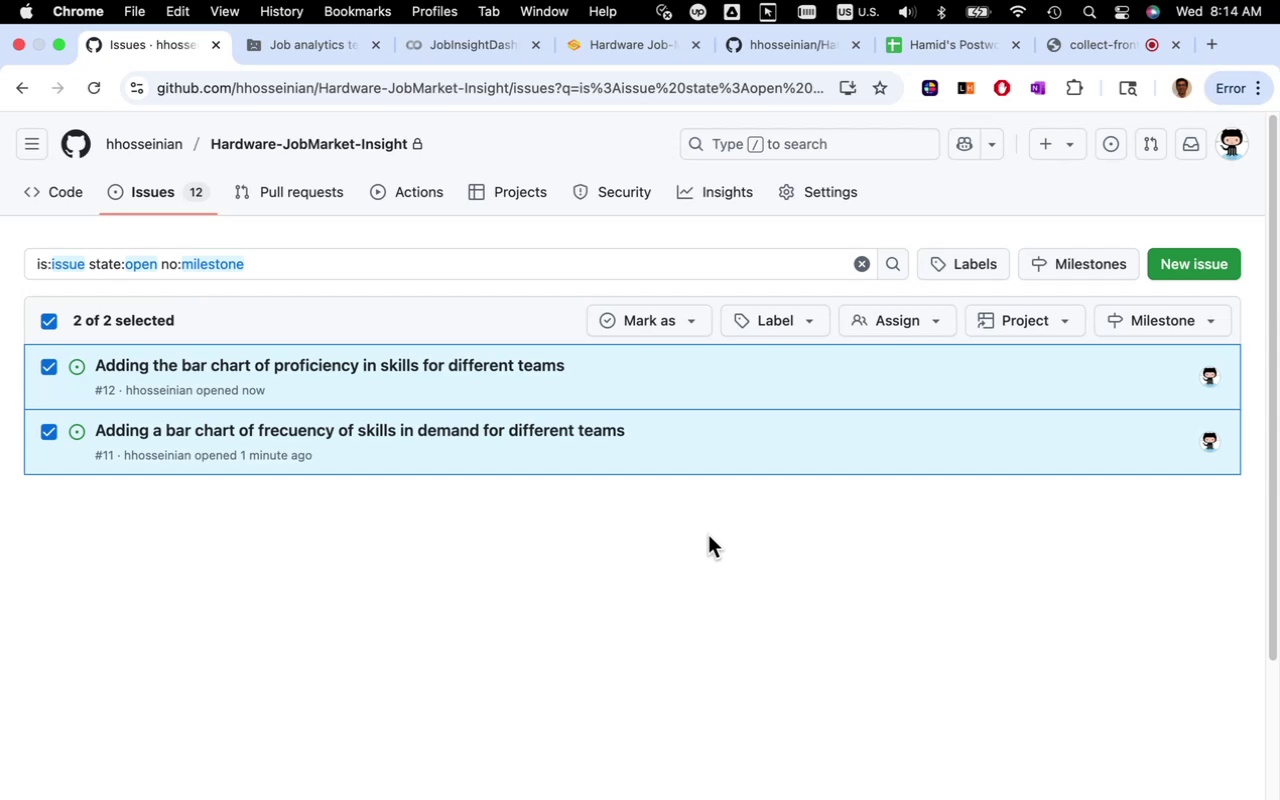 
wait(7.23)
 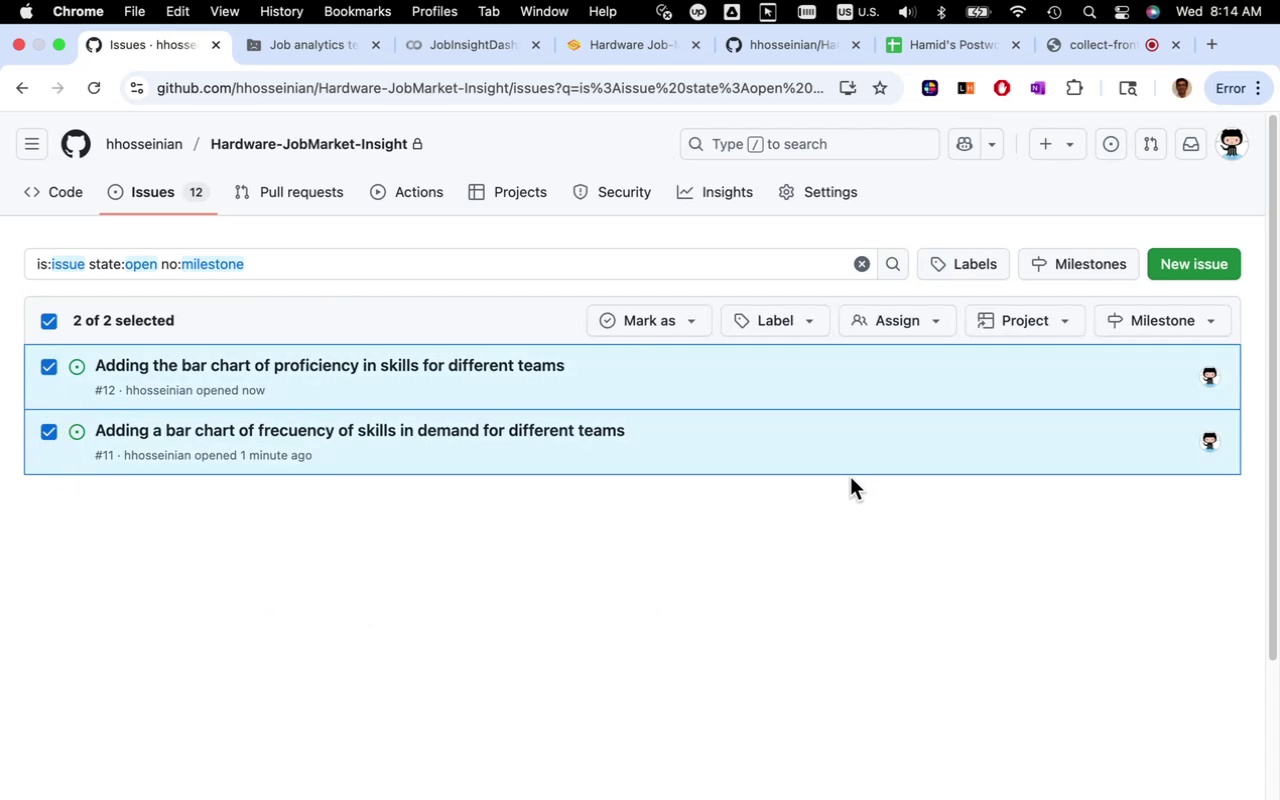 
left_click([1140, 324])
 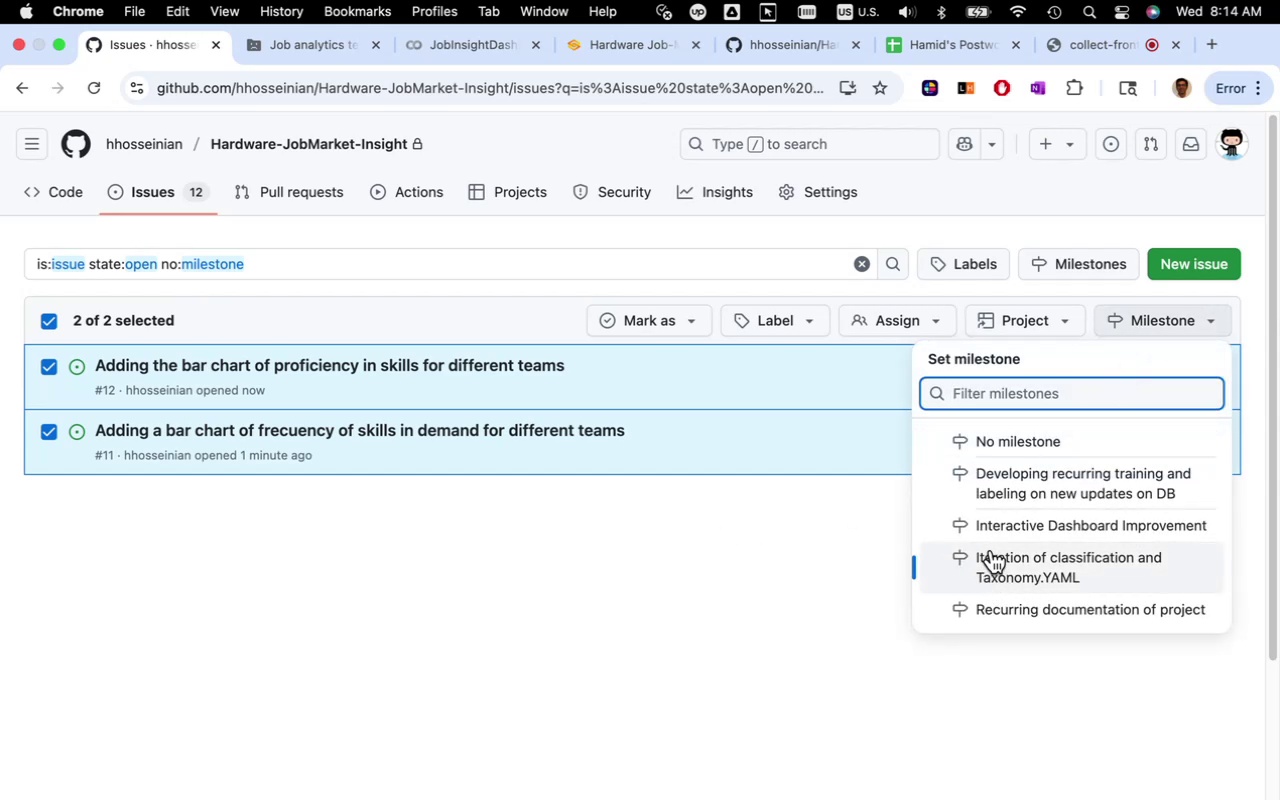 
wait(6.01)
 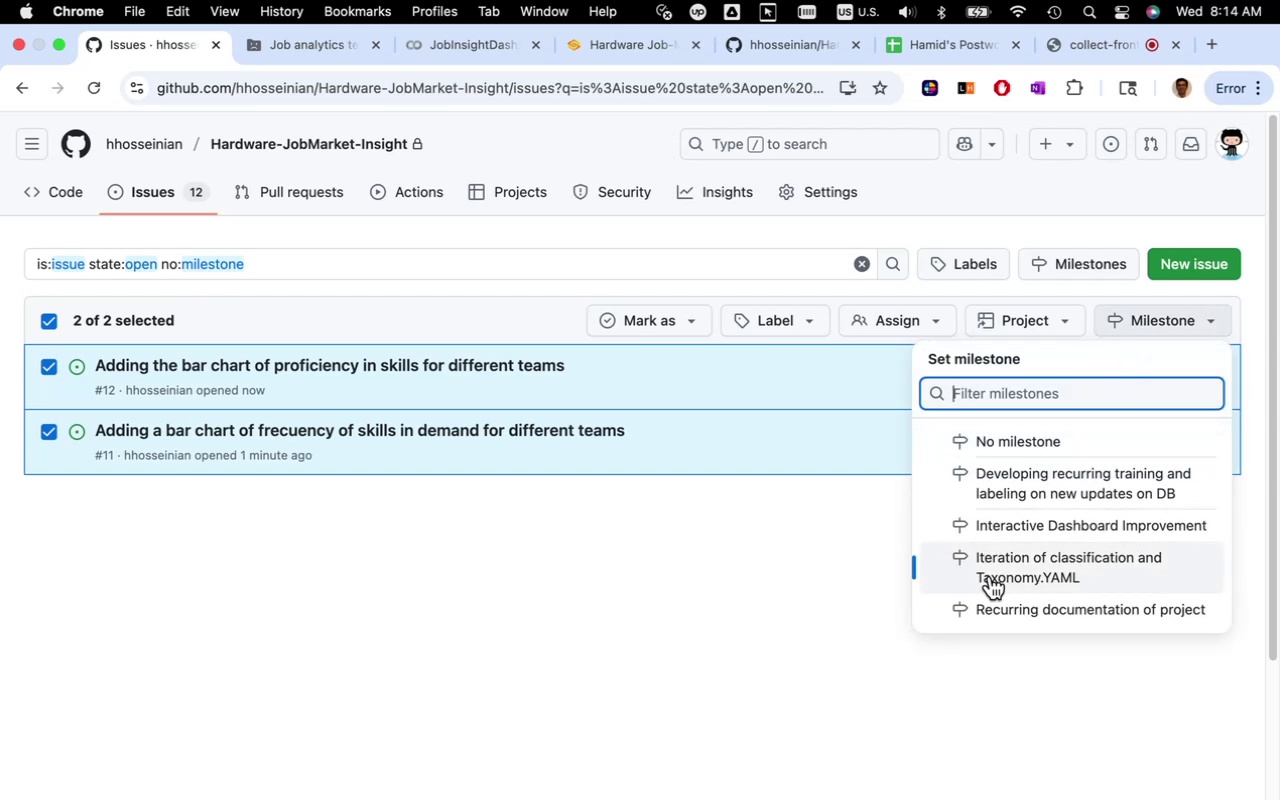 
left_click([993, 529])
 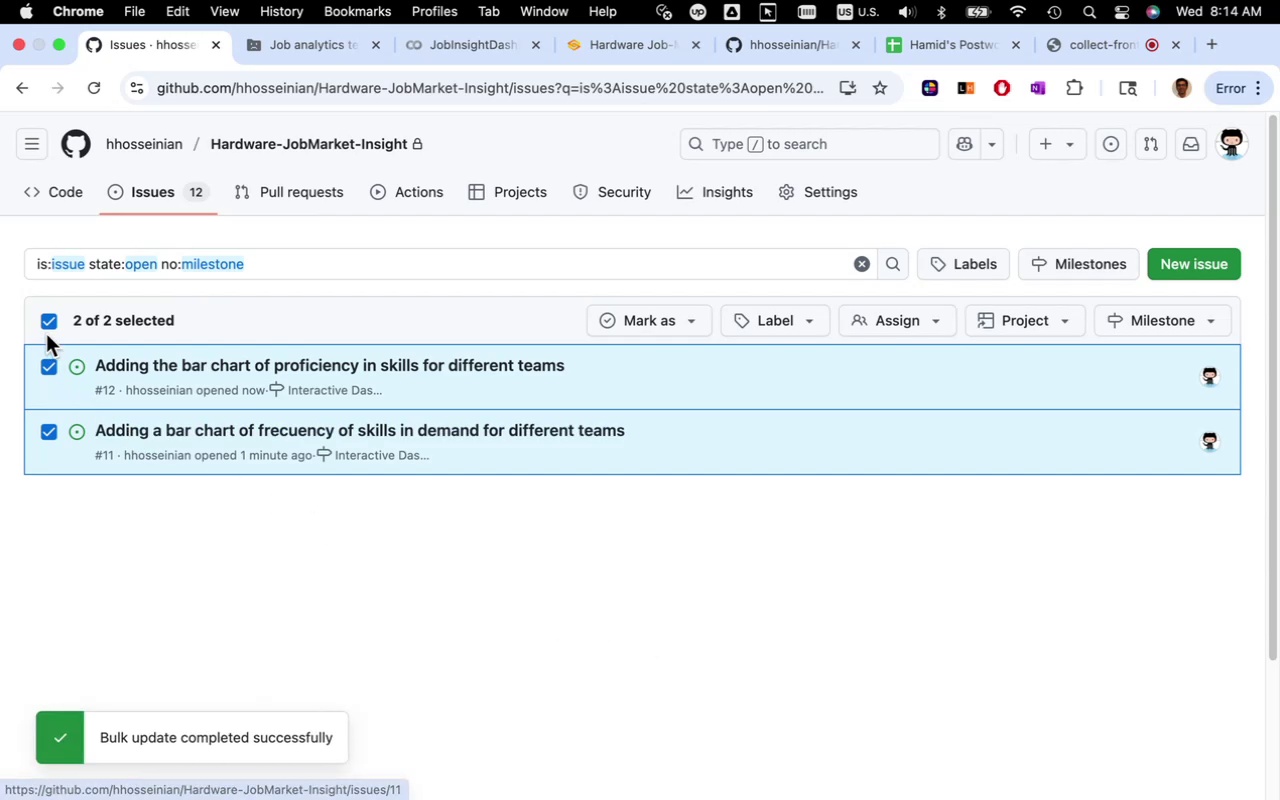 
left_click([50, 321])
 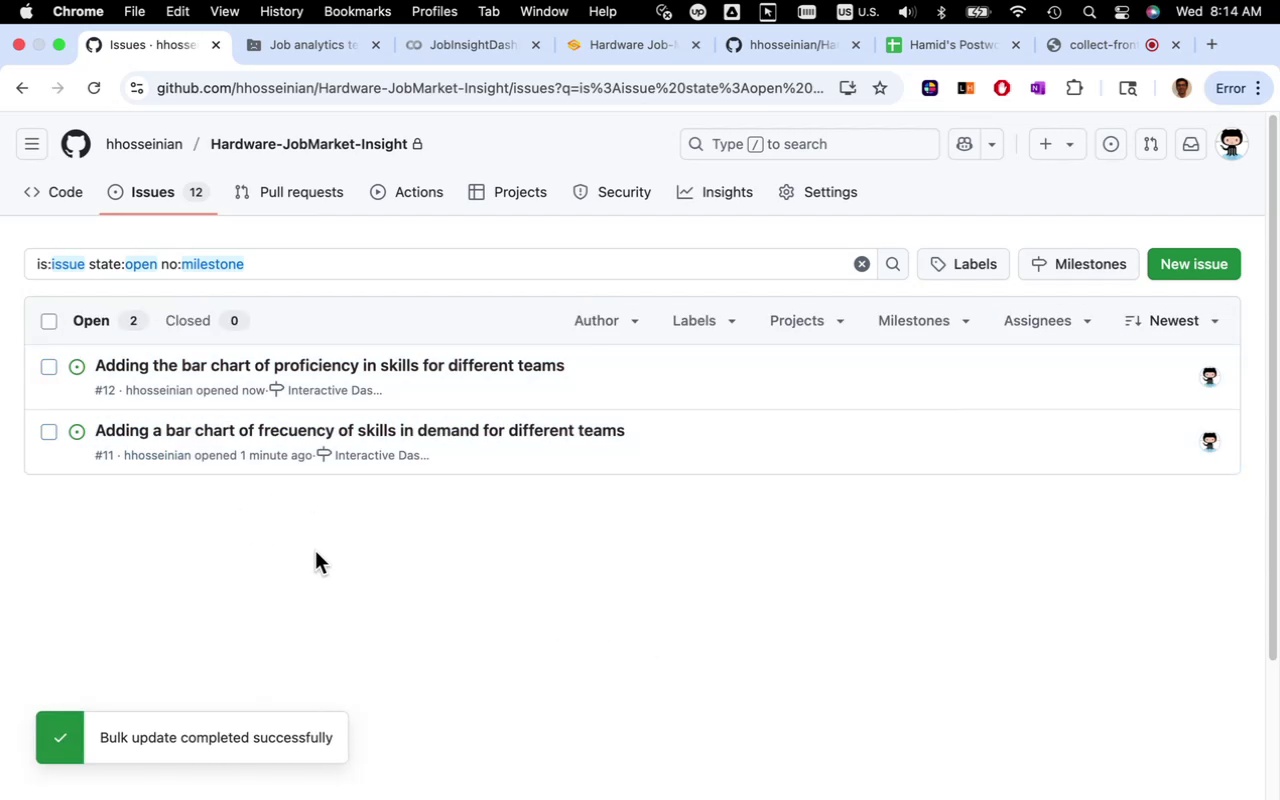 
left_click([315, 551])
 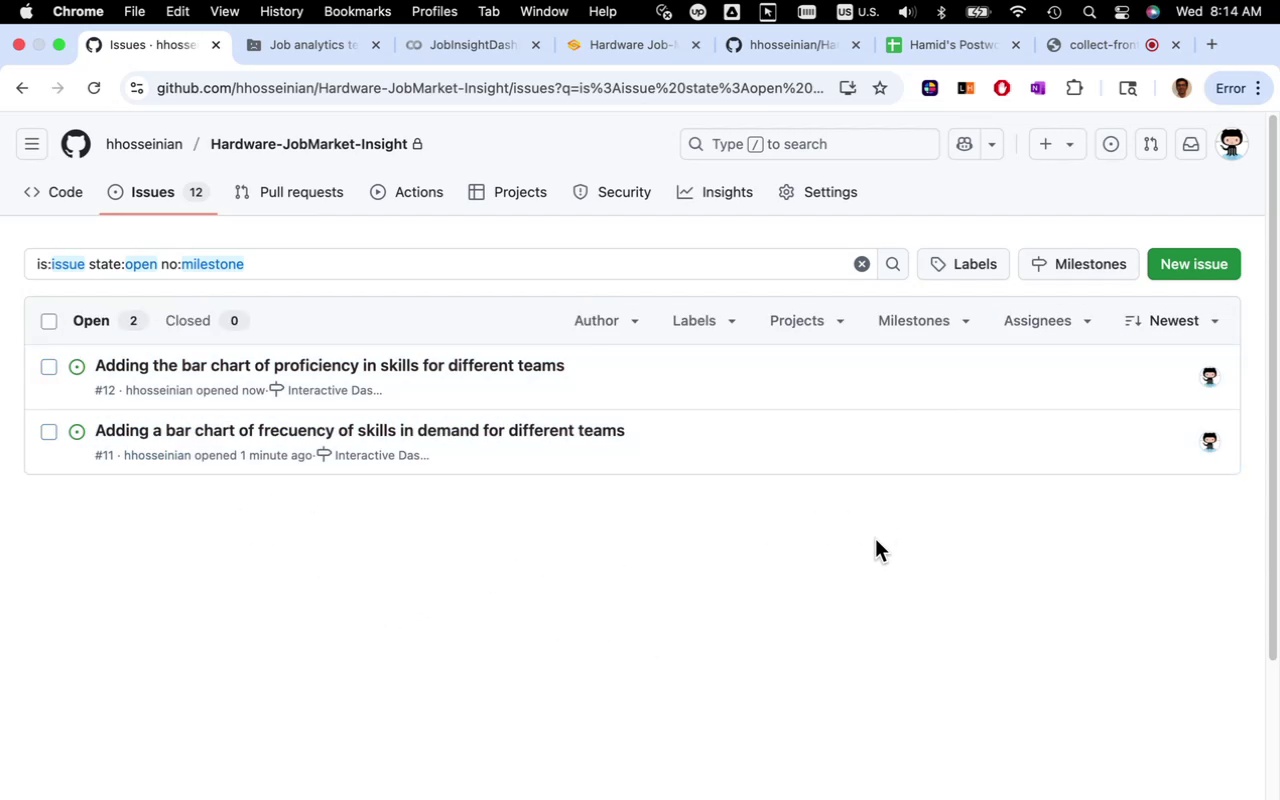 
wait(7.69)
 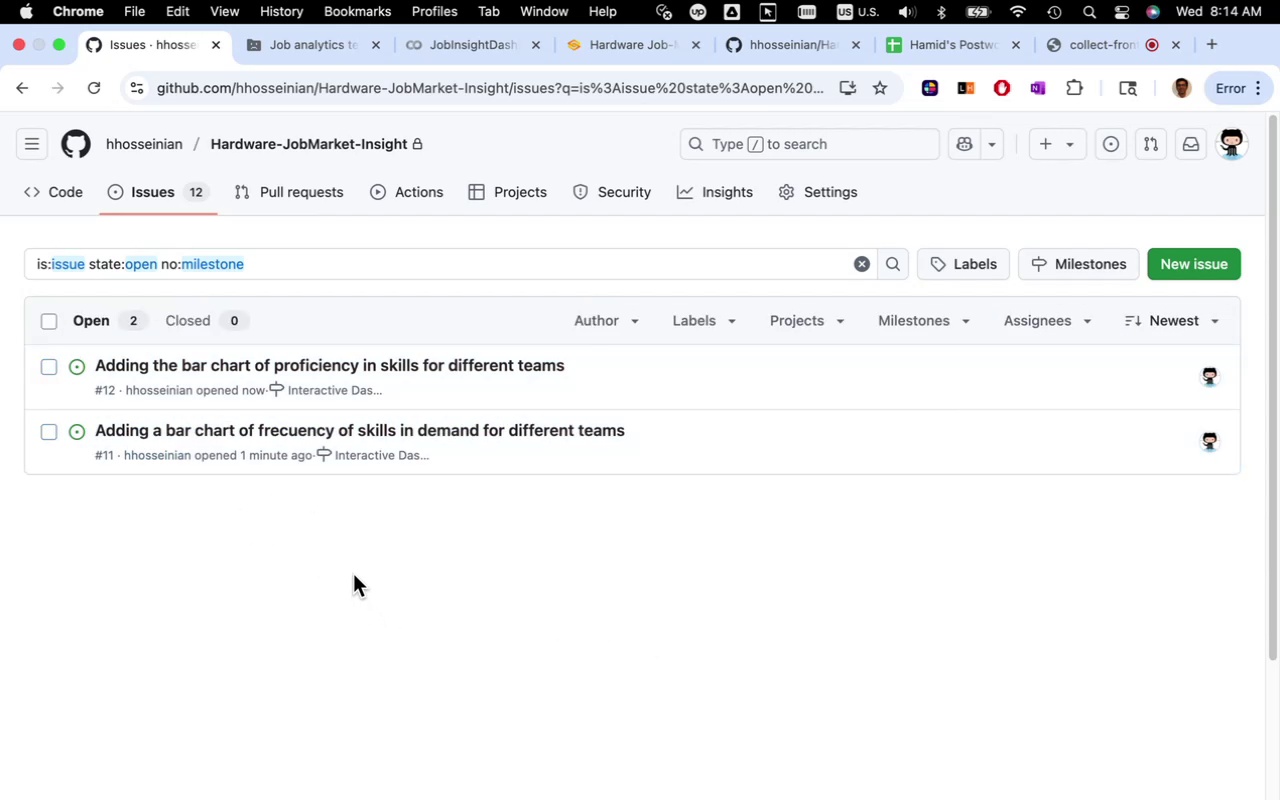 
left_click([910, 326])
 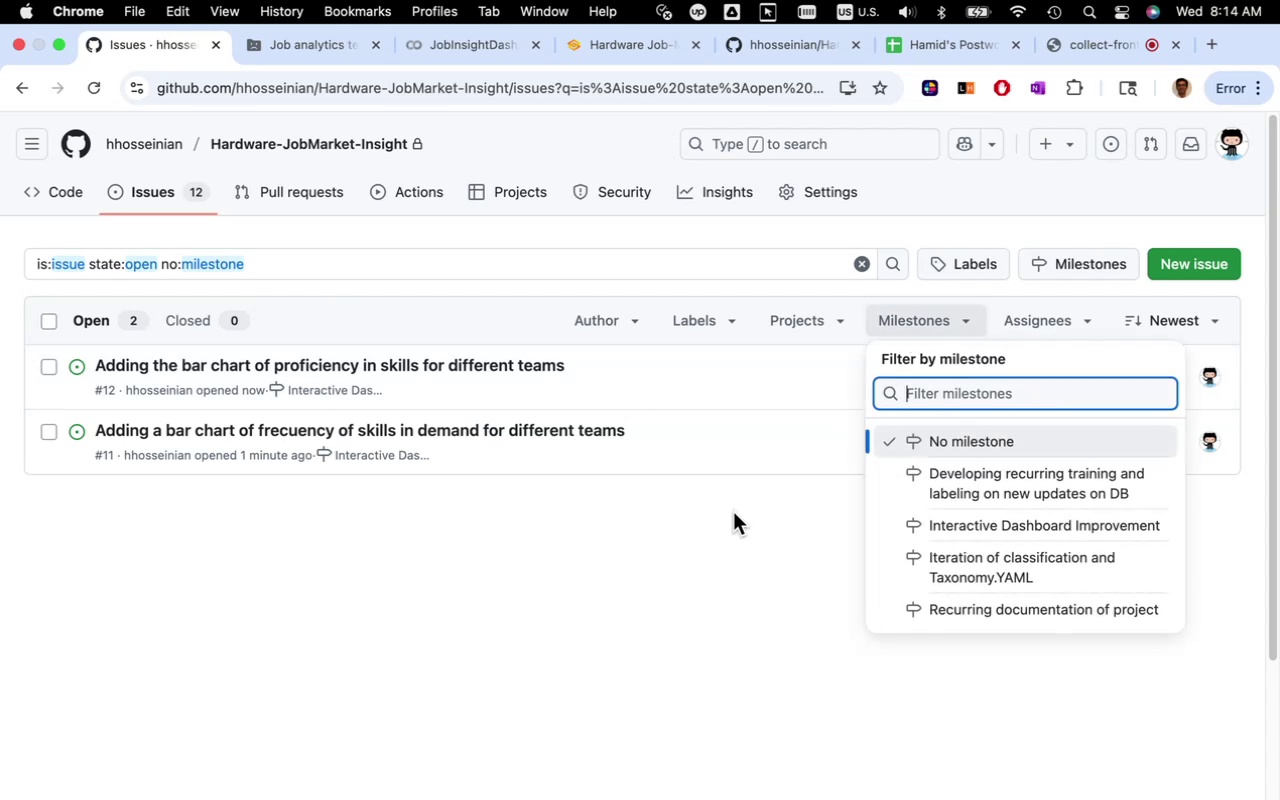 
left_click([733, 512])
 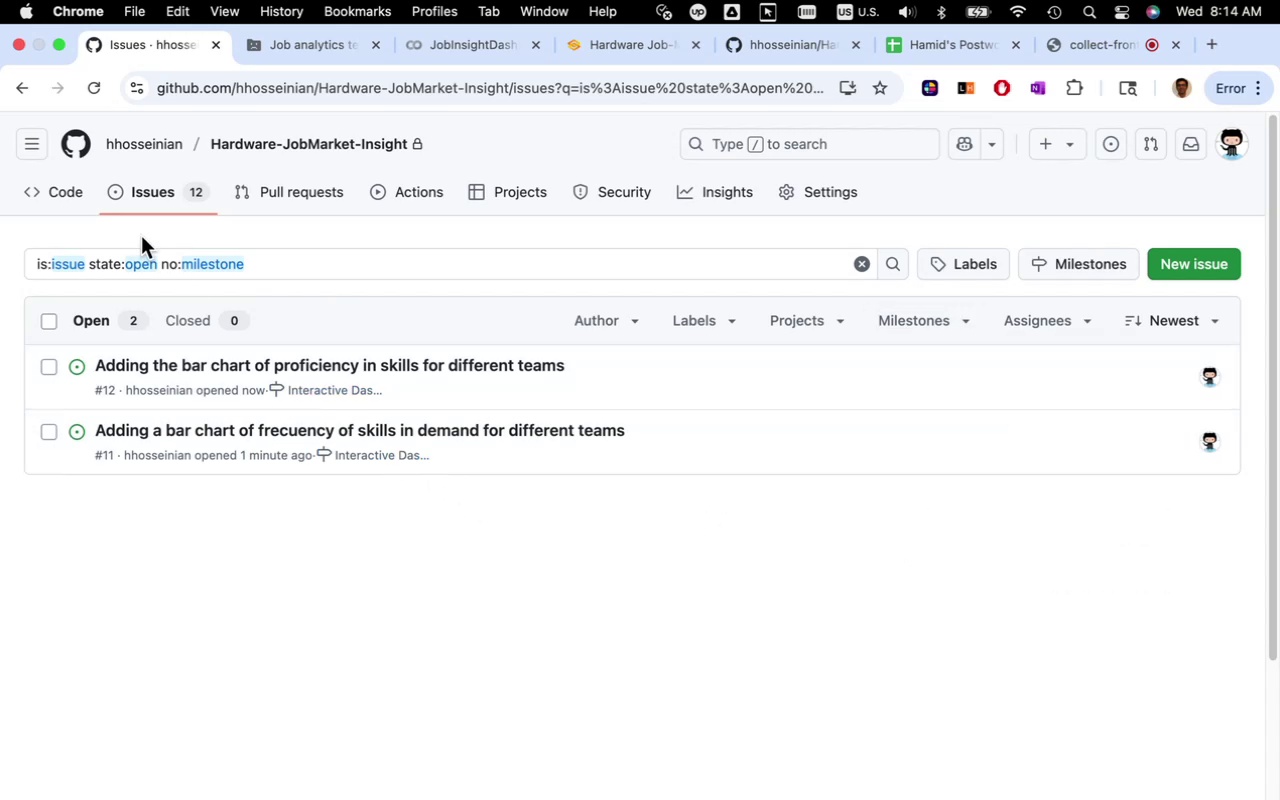 
left_click([152, 197])
 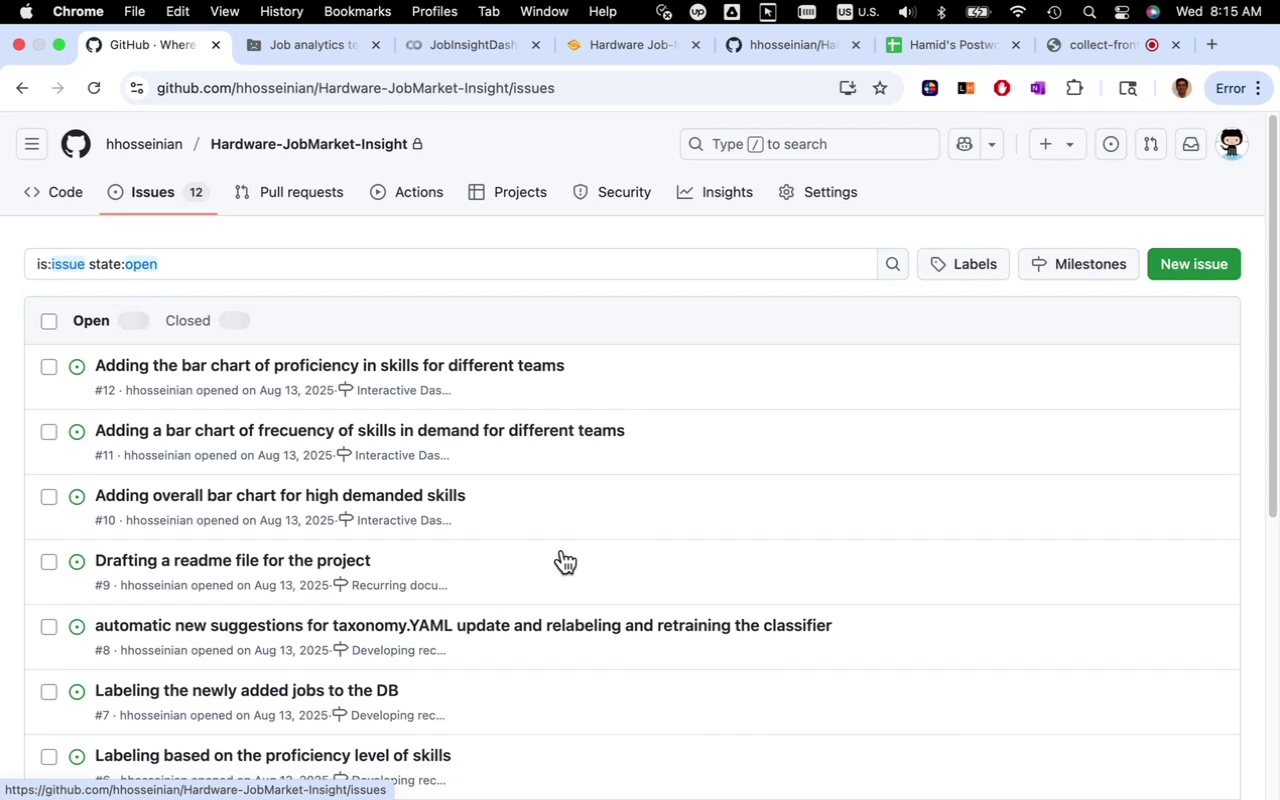 
left_click([1080, 266])
 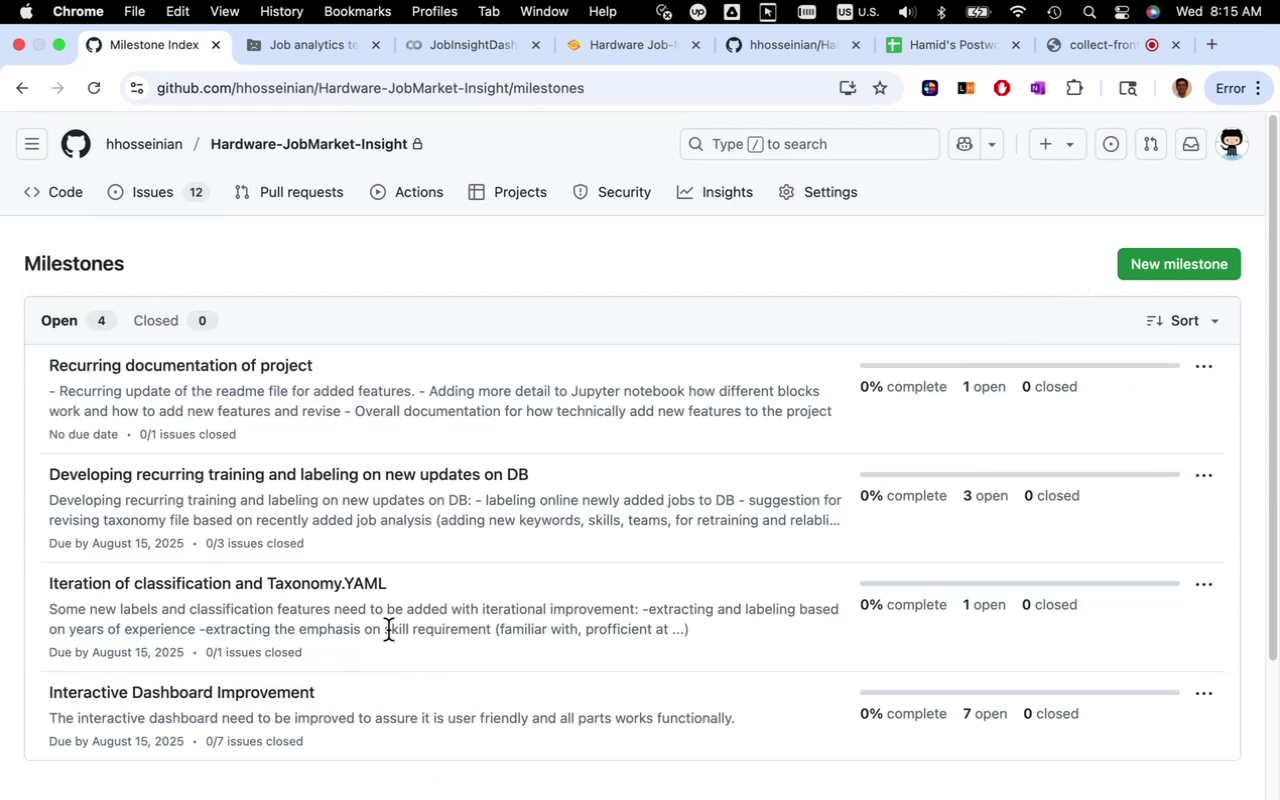 
wait(5.67)
 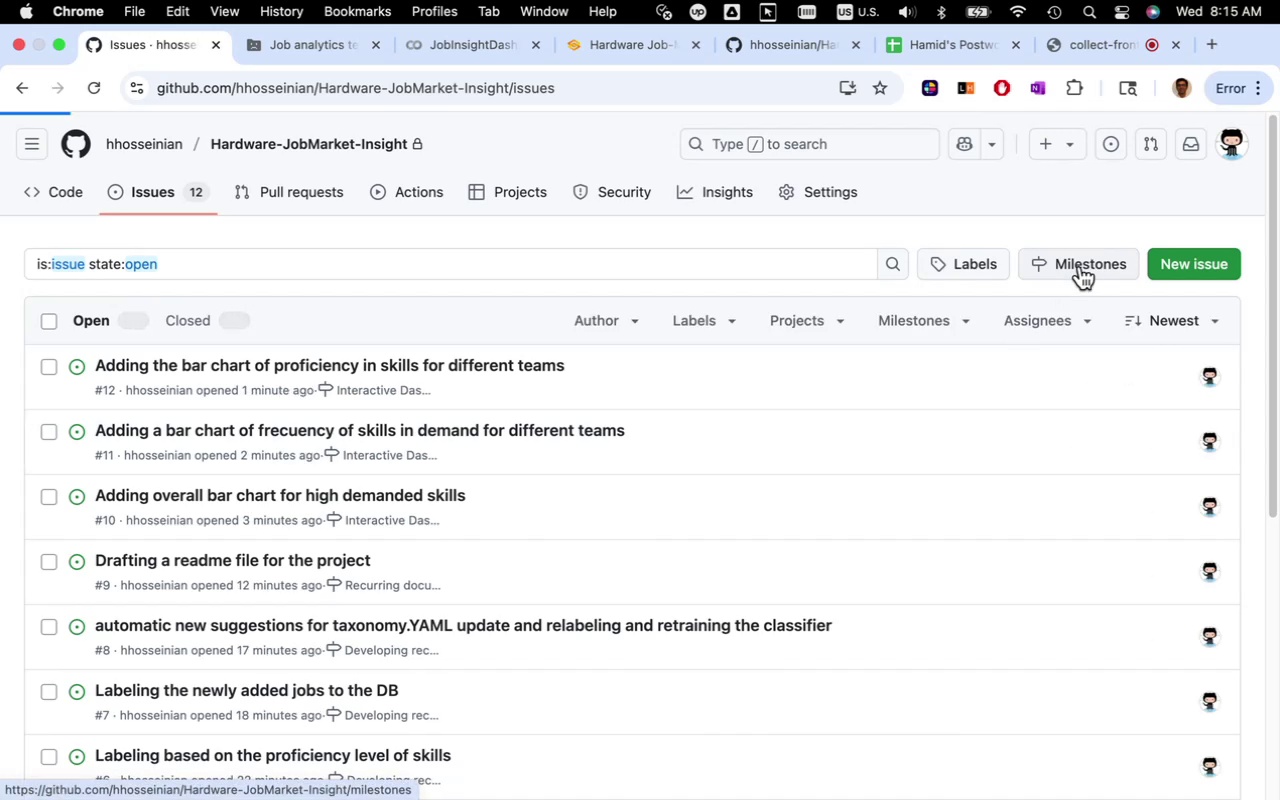 
scroll: coordinate [388, 630], scroll_direction: down, amount: 5.0
 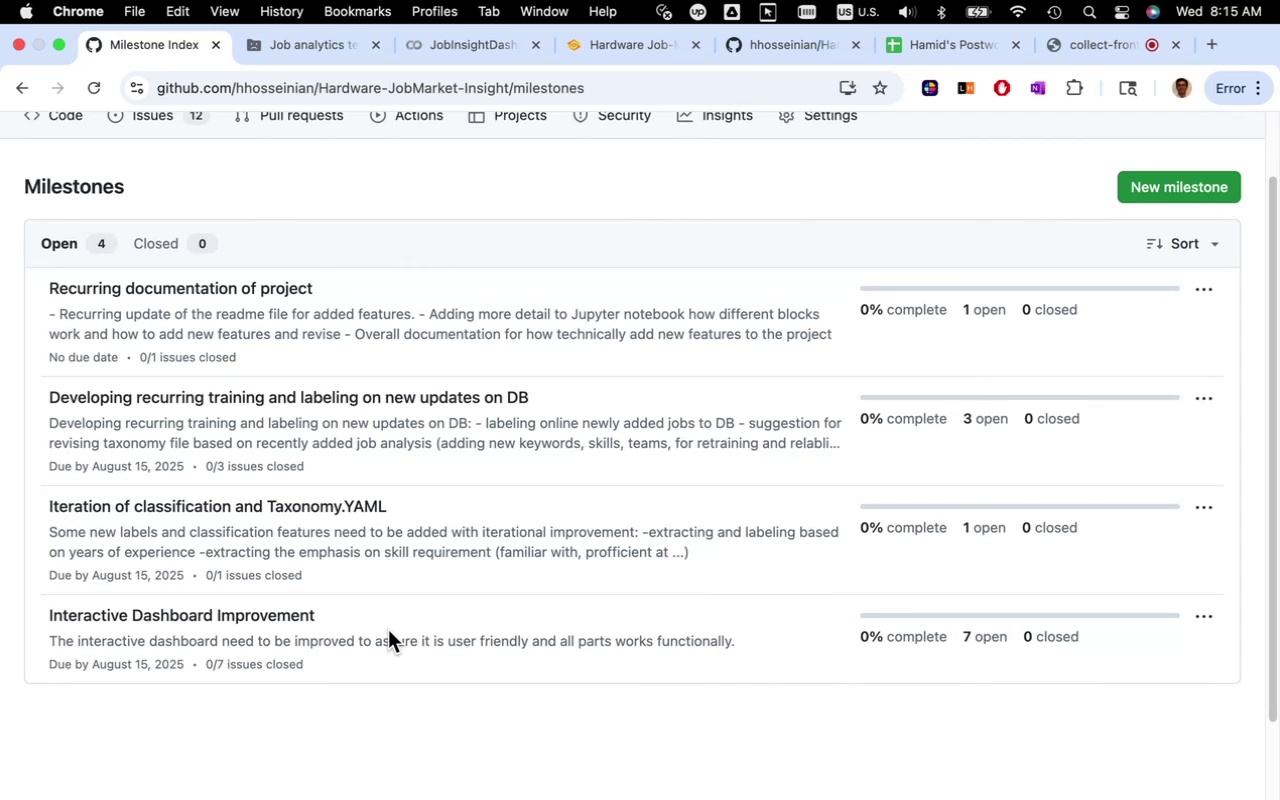 
wait(9.65)
 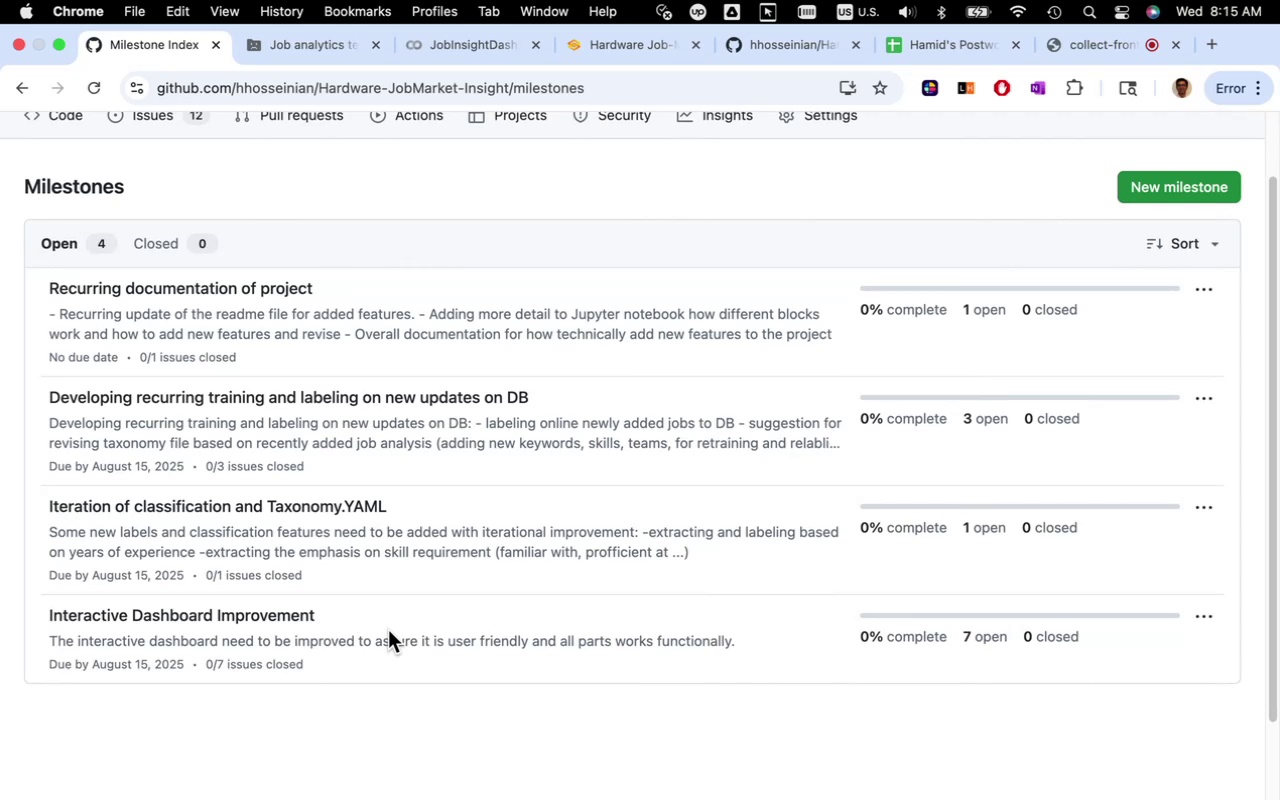 
left_click([249, 623])
 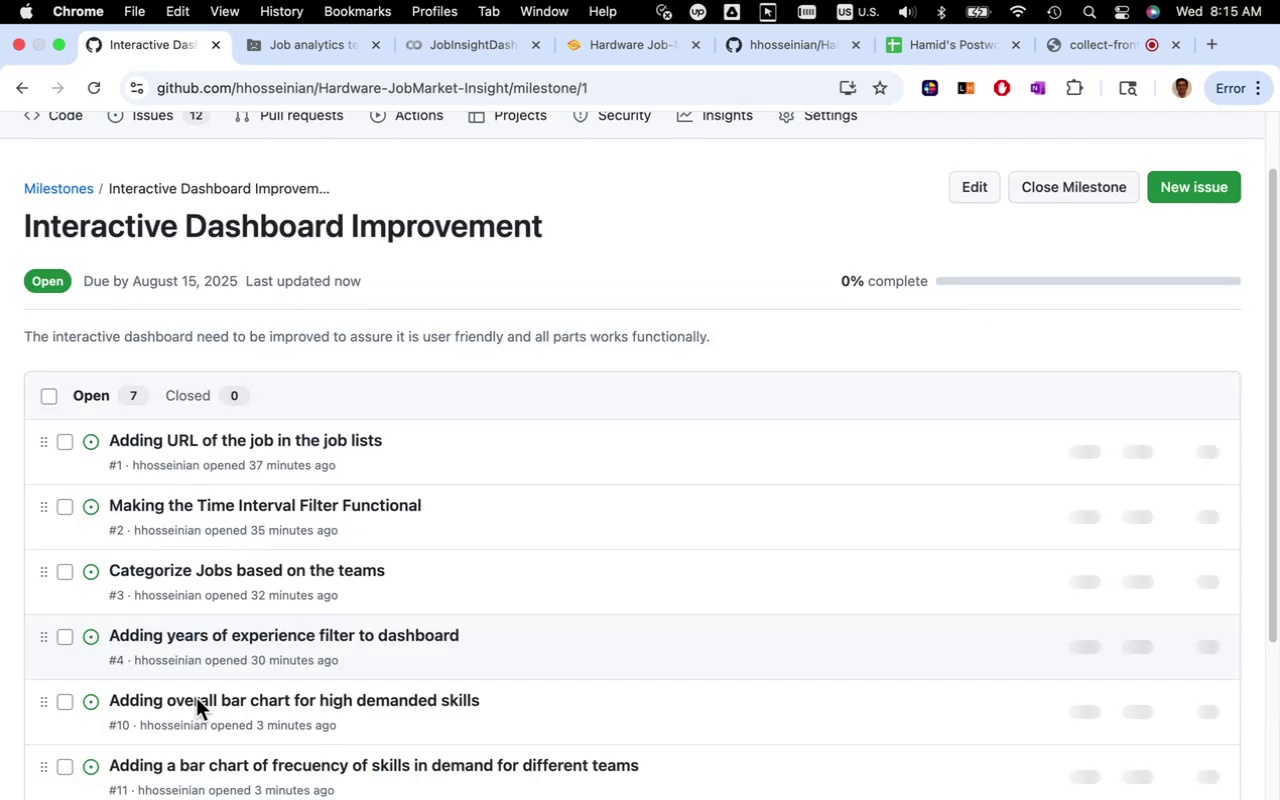 
scroll: coordinate [776, 494], scroll_direction: down, amount: 4.0
 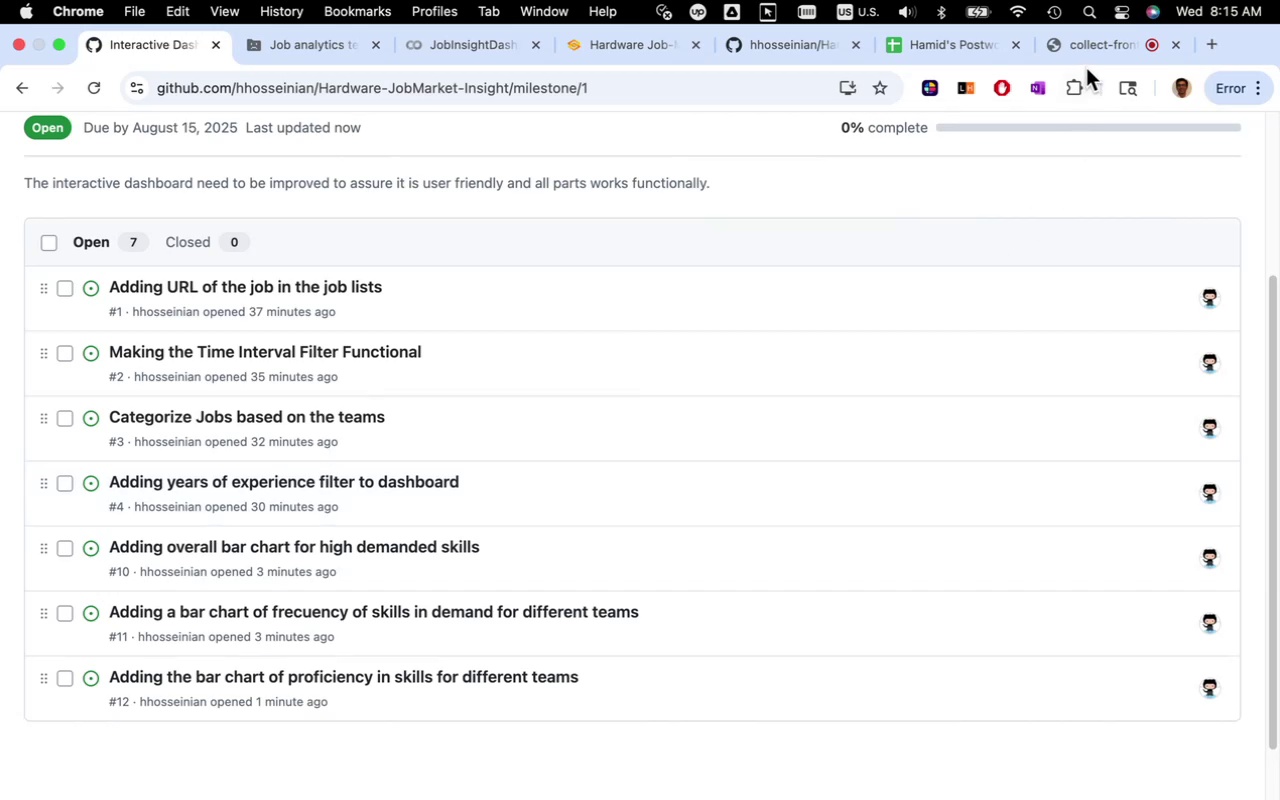 
left_click([1096, 49])
 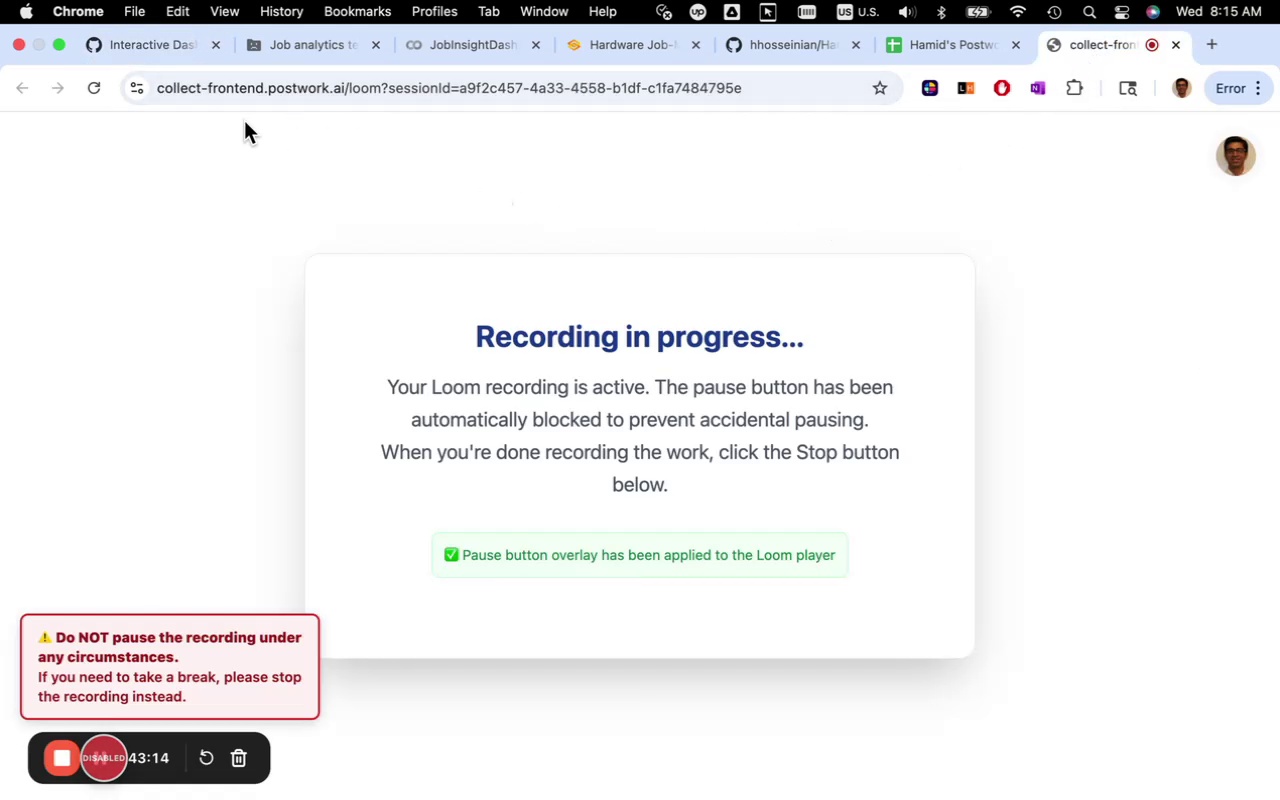 
left_click([180, 50])
 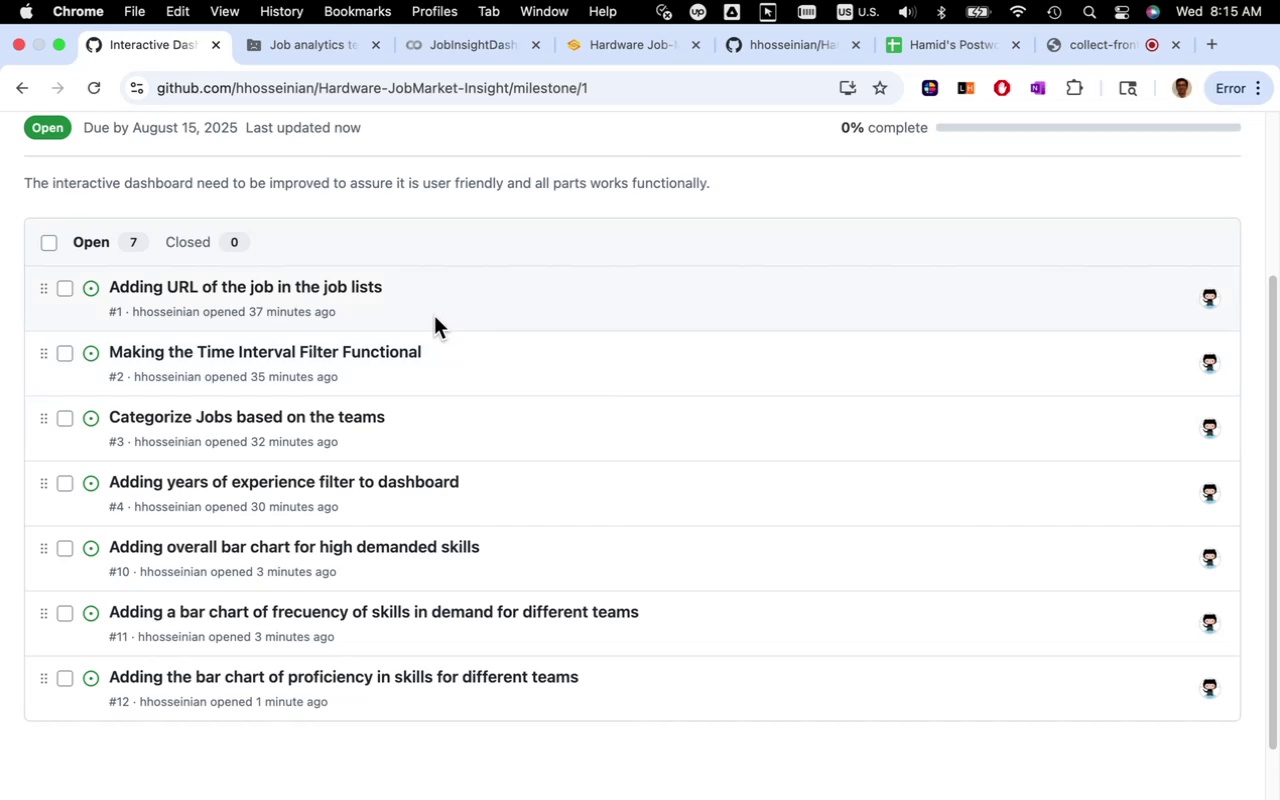 
wait(12.84)
 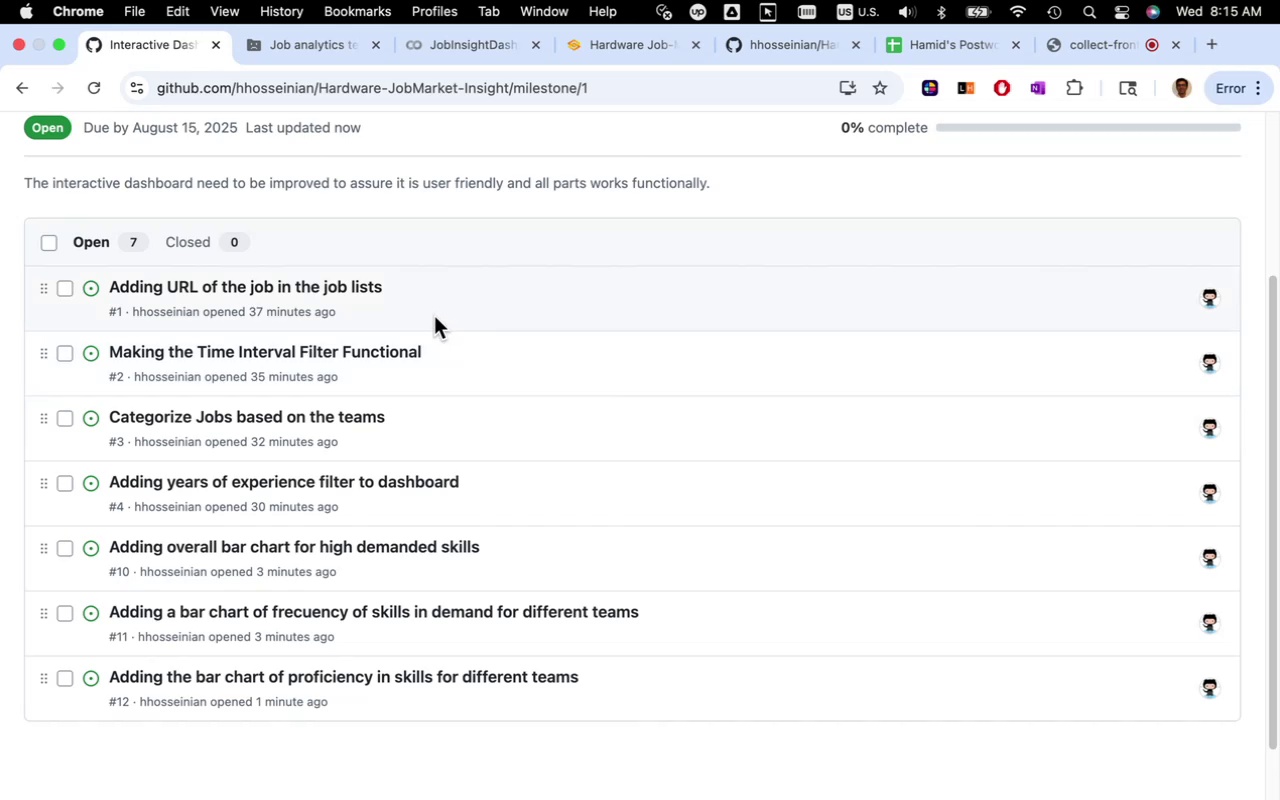 
left_click([356, 55])
 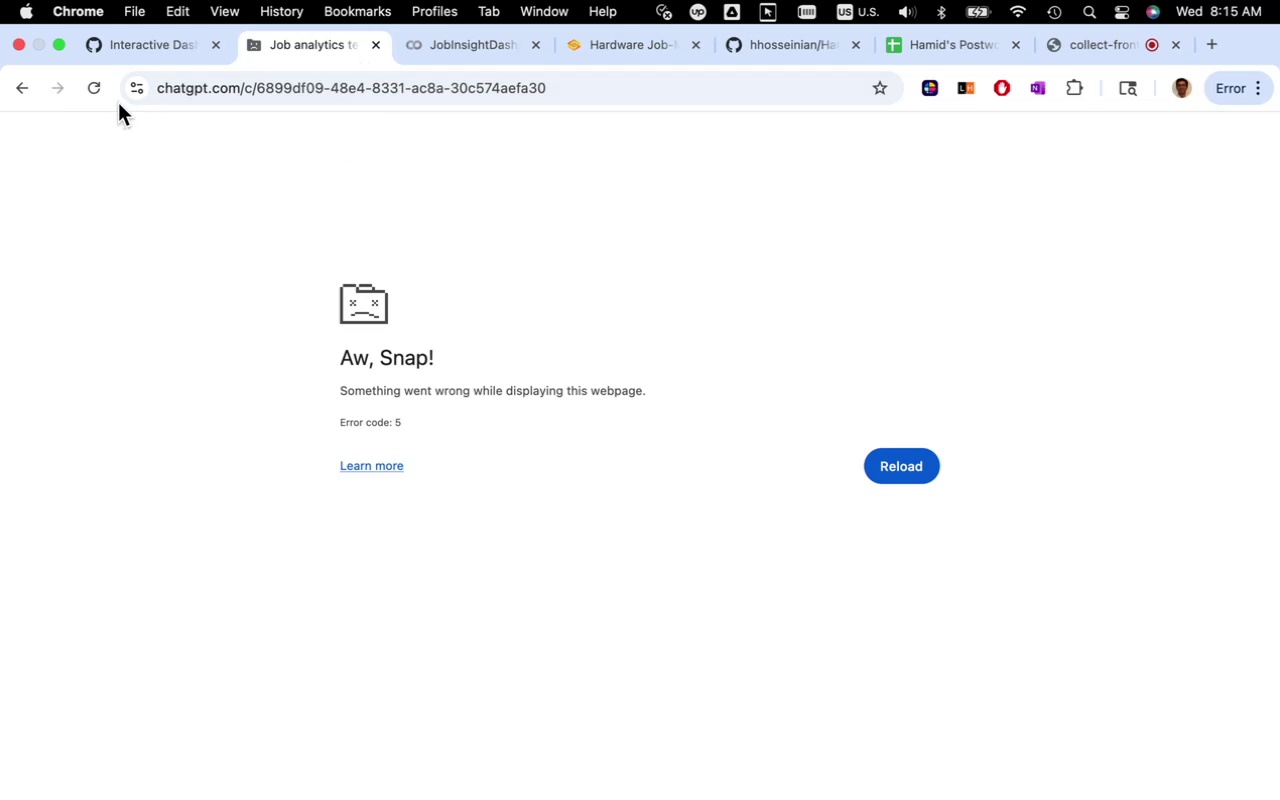 
left_click([105, 91])
 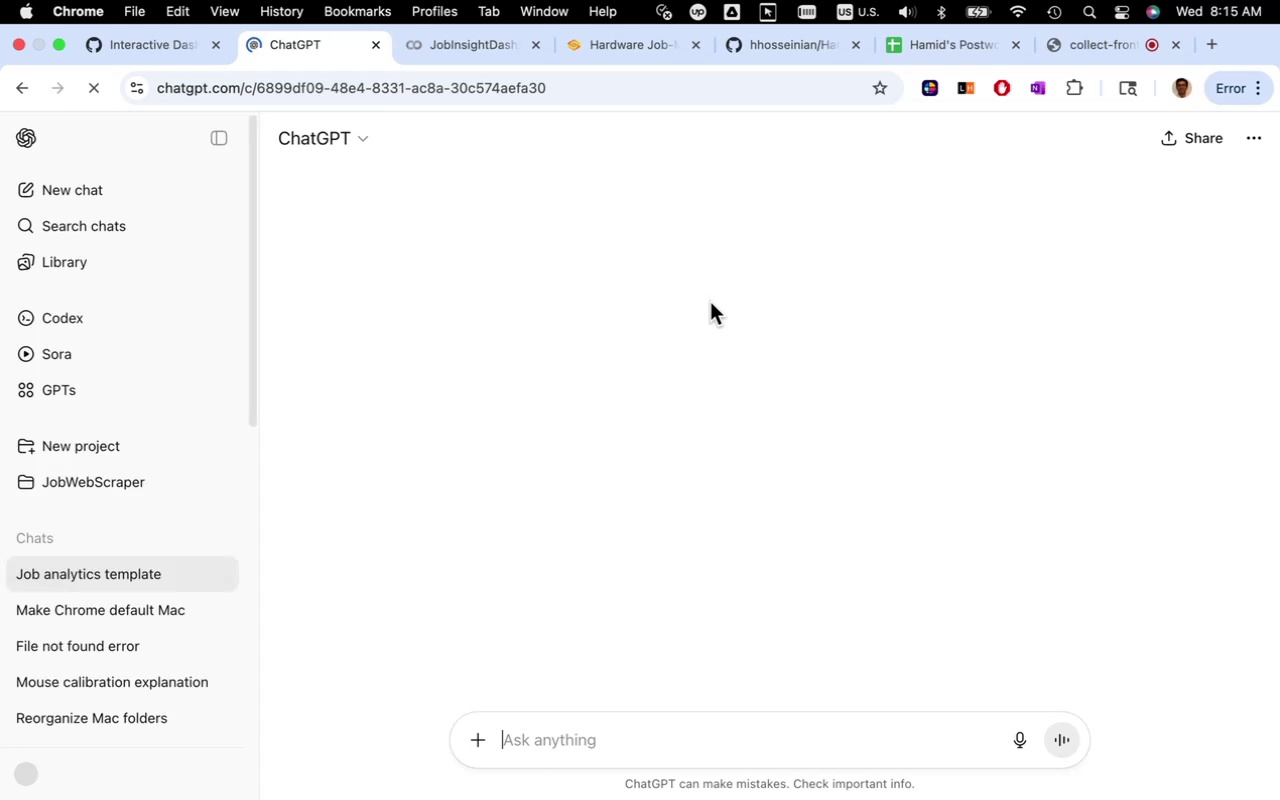 
wait(14.96)
 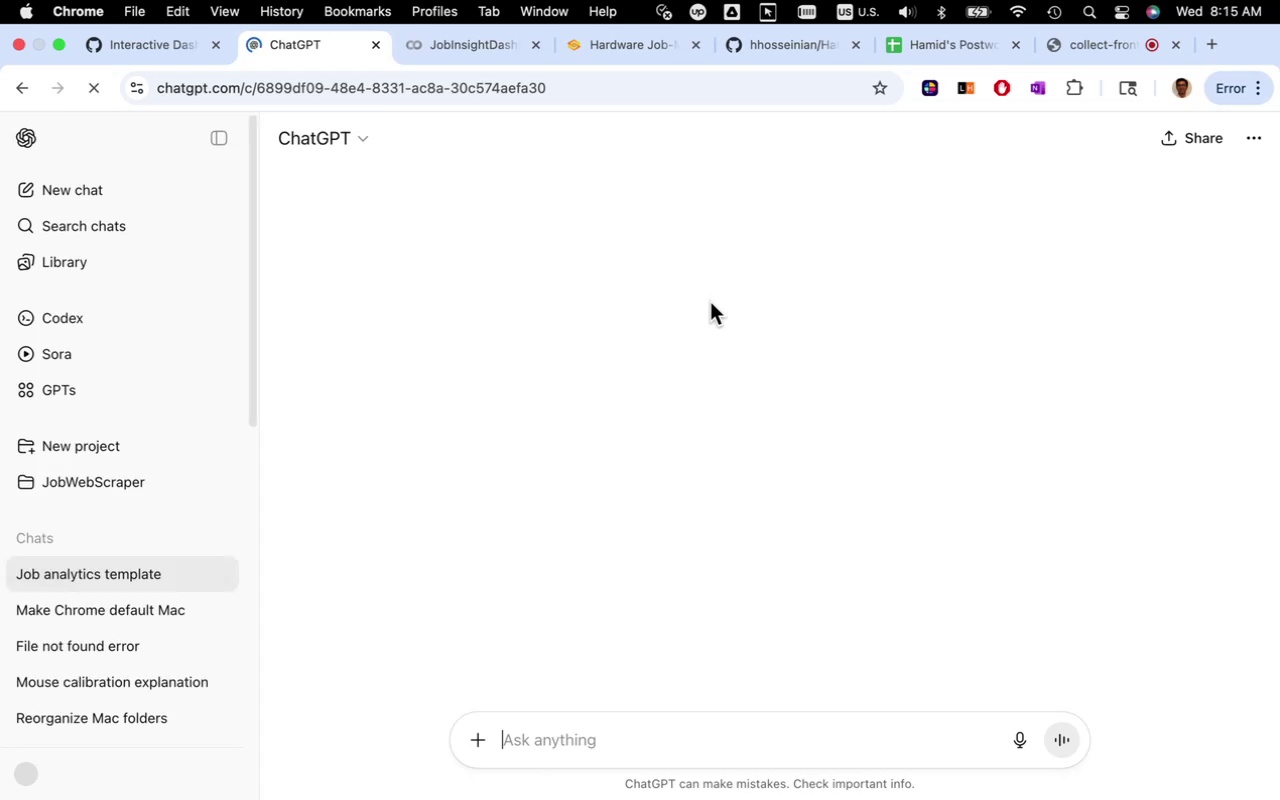 
left_click([480, 742])
 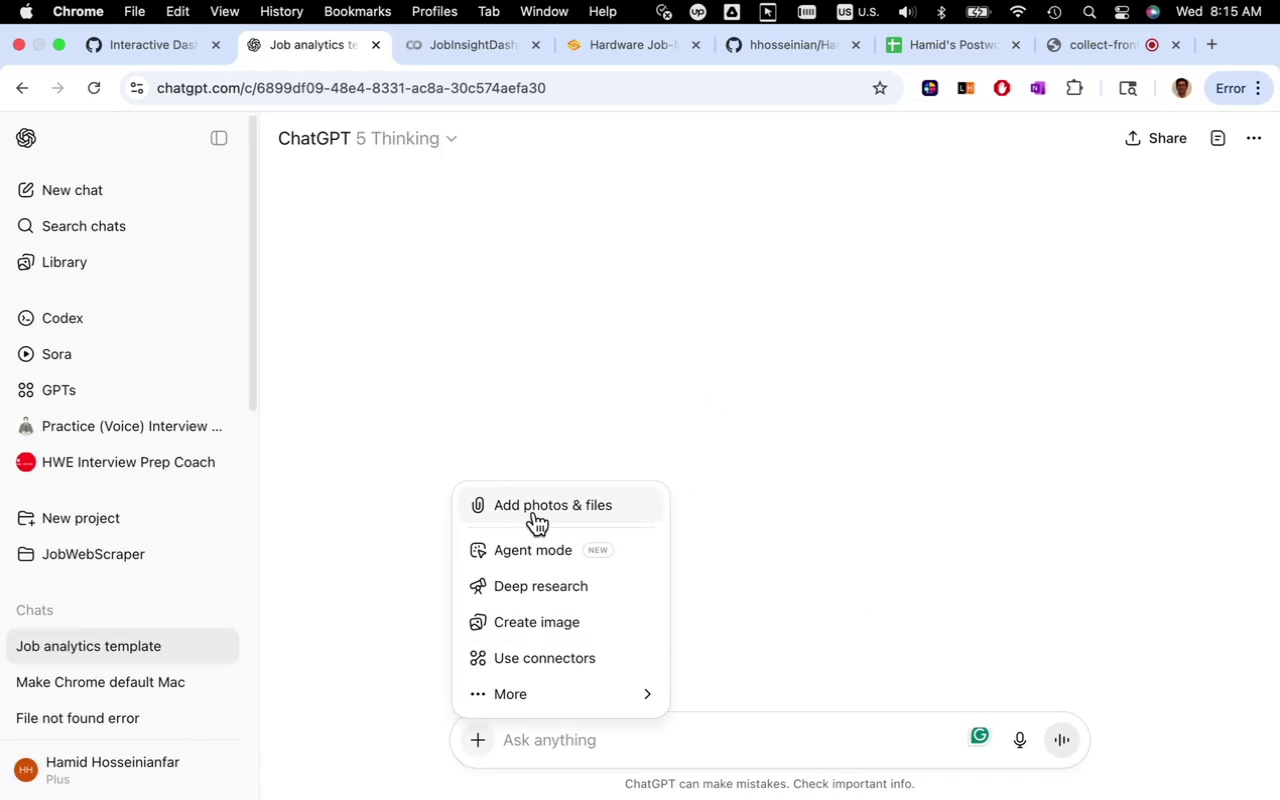 
left_click([534, 511])
 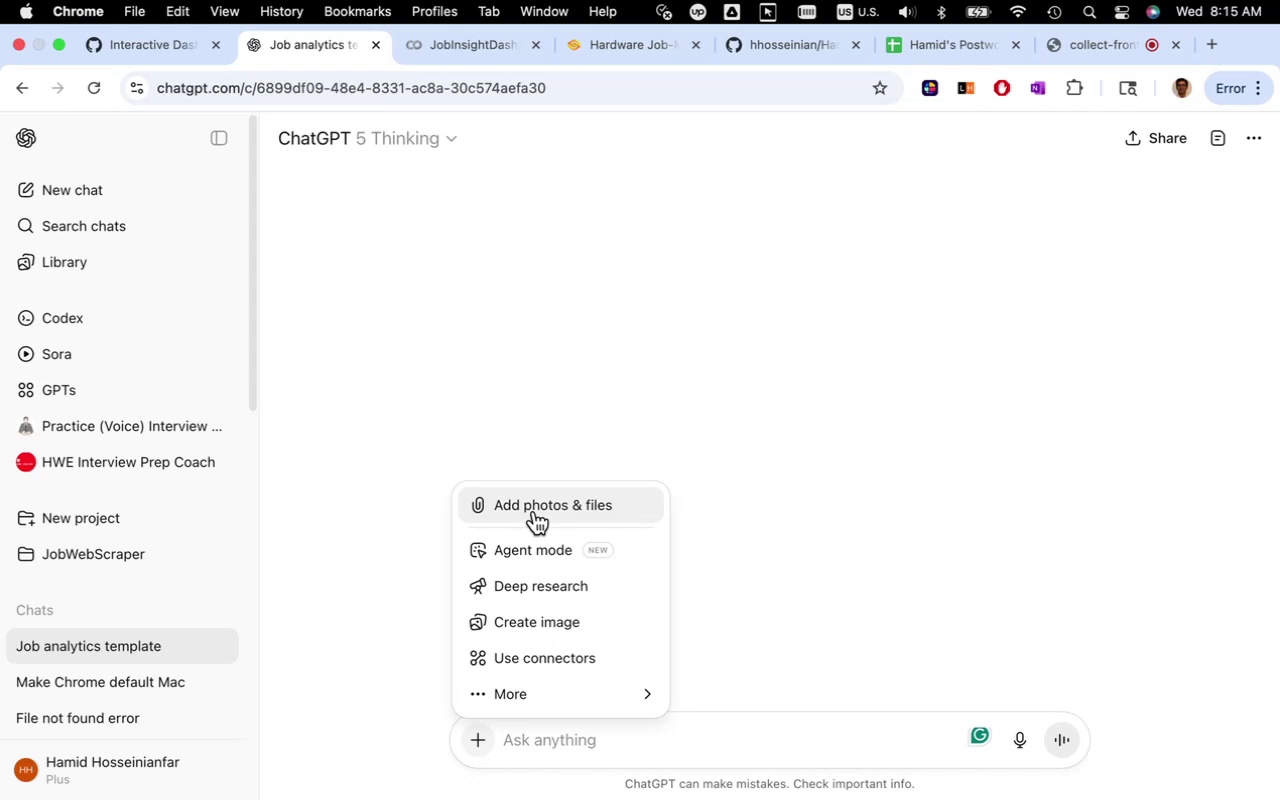 
wait(11.35)
 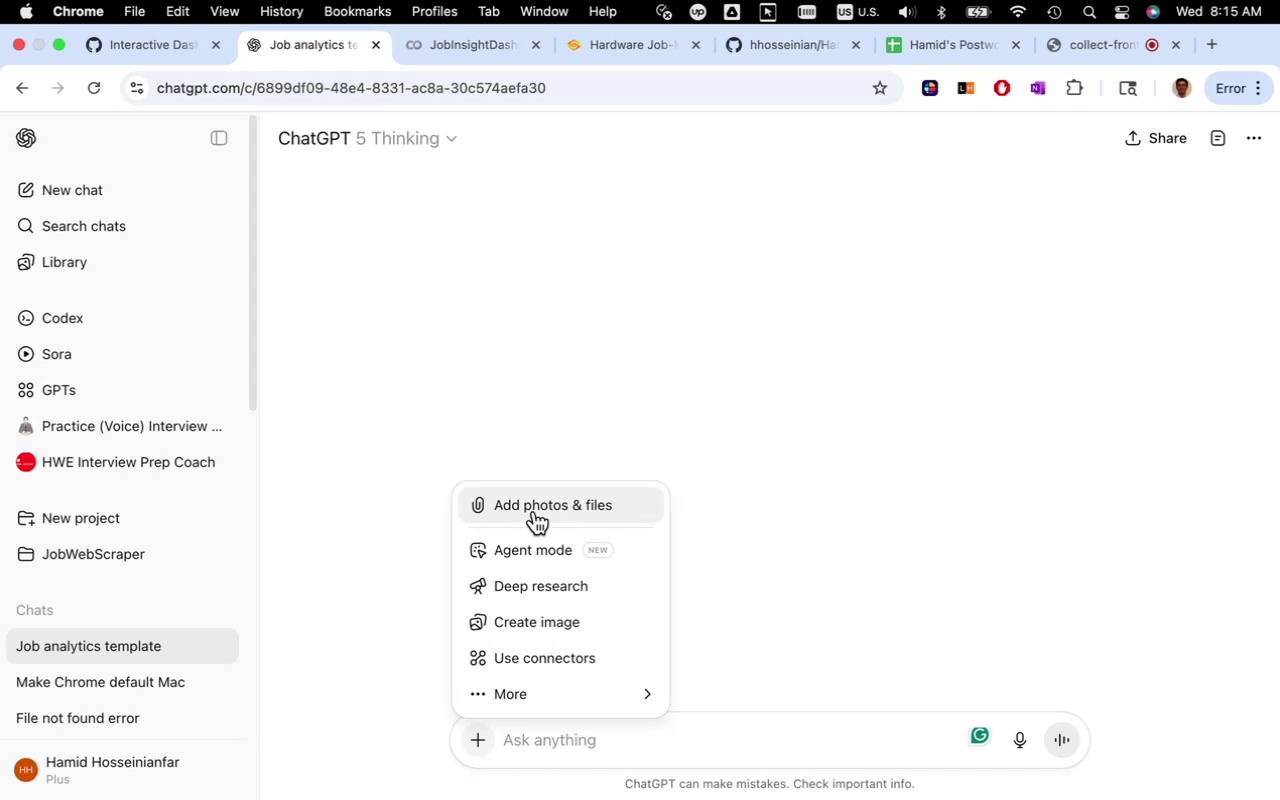 
left_click([327, 685])
 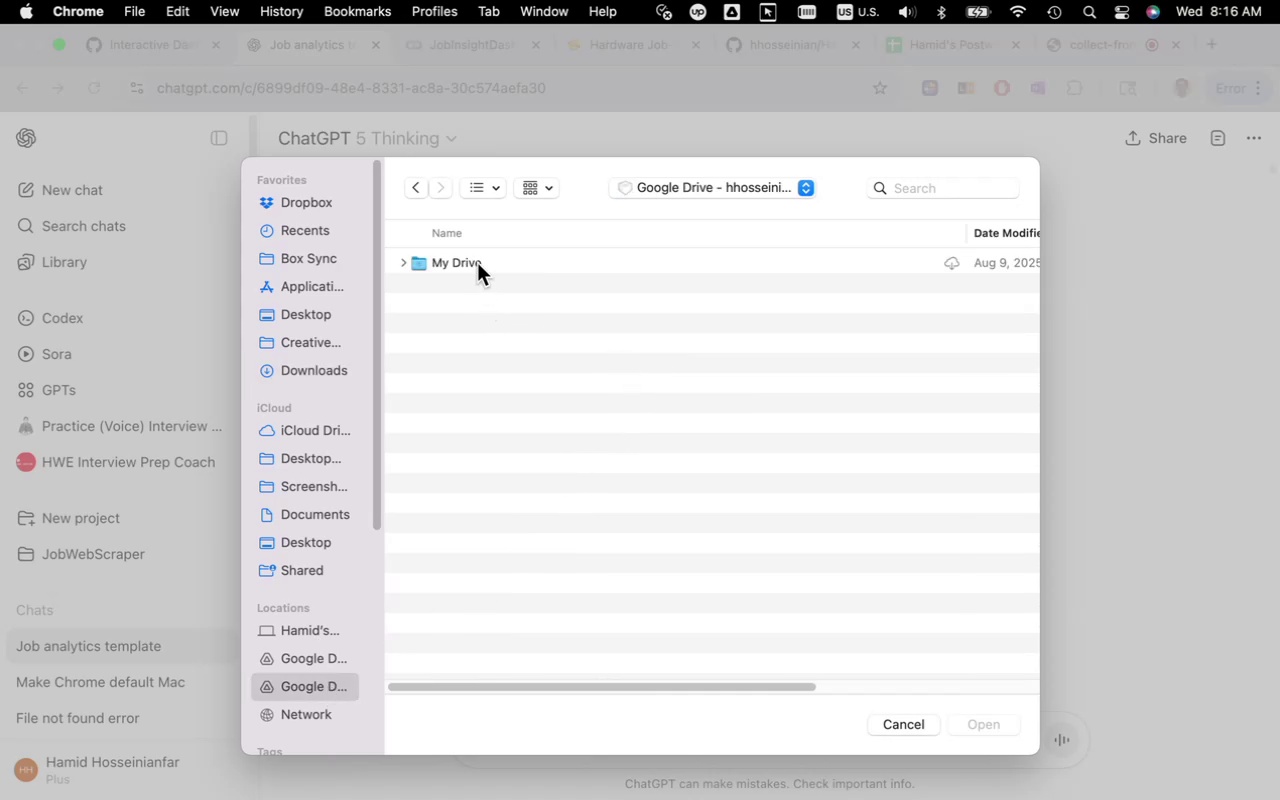 
double_click([478, 253])
 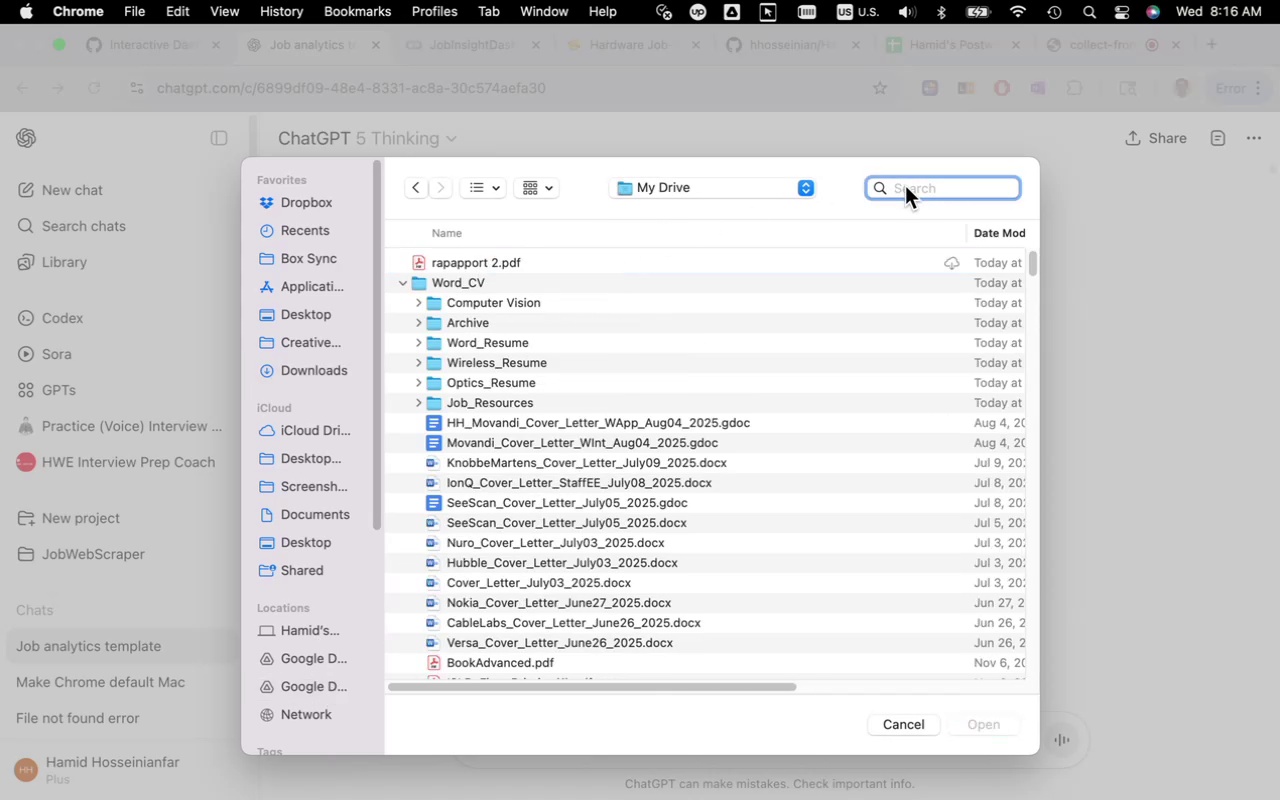 
type(colla)
key(Backspace)
key(Backspace)
type(b)
 